 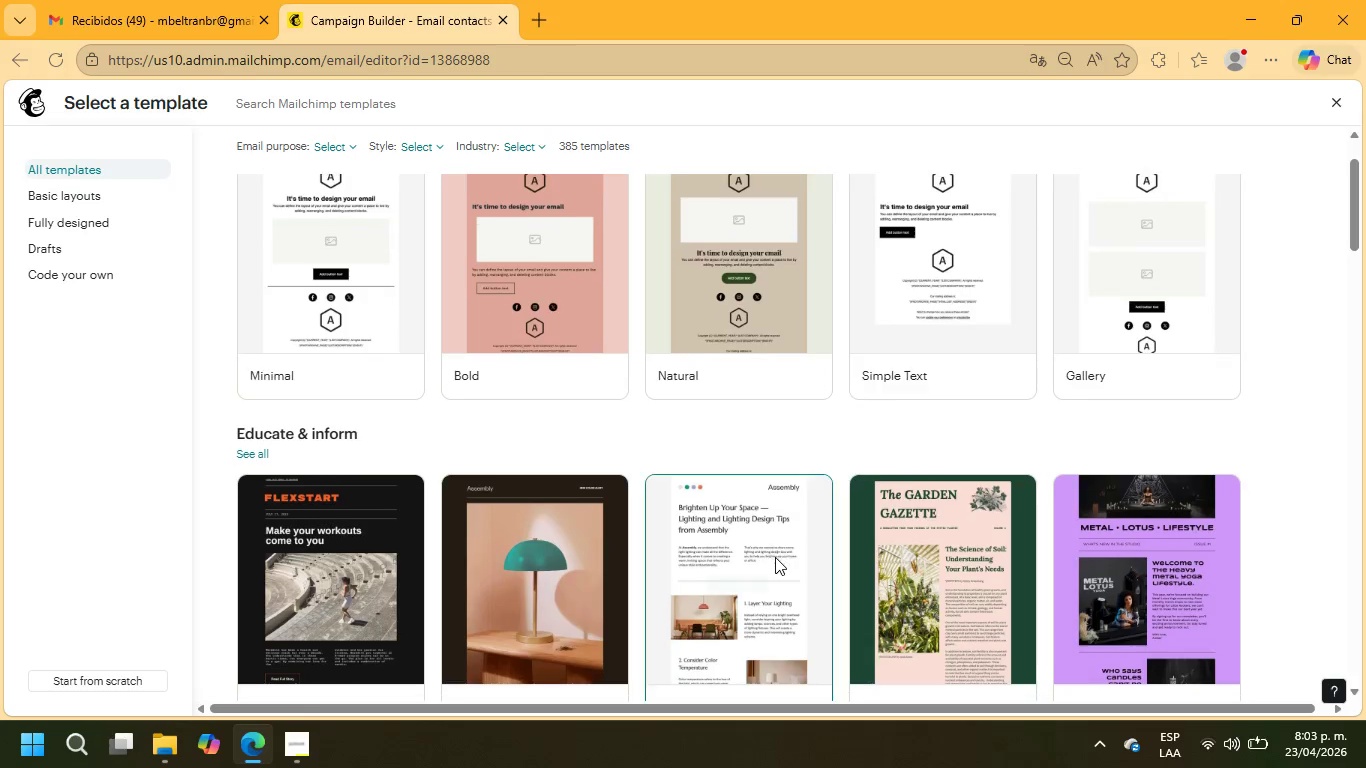 
left_click([751, 589])
 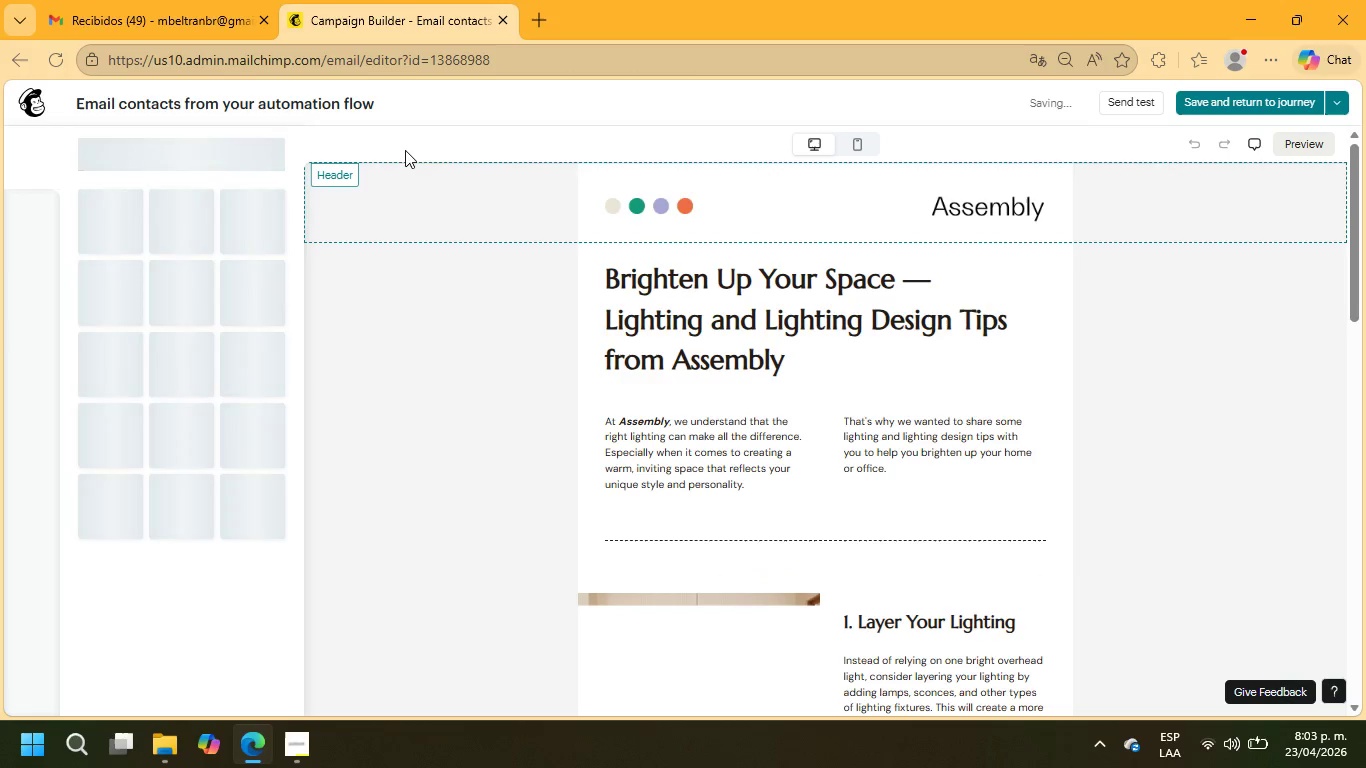 
left_click([226, 97])
 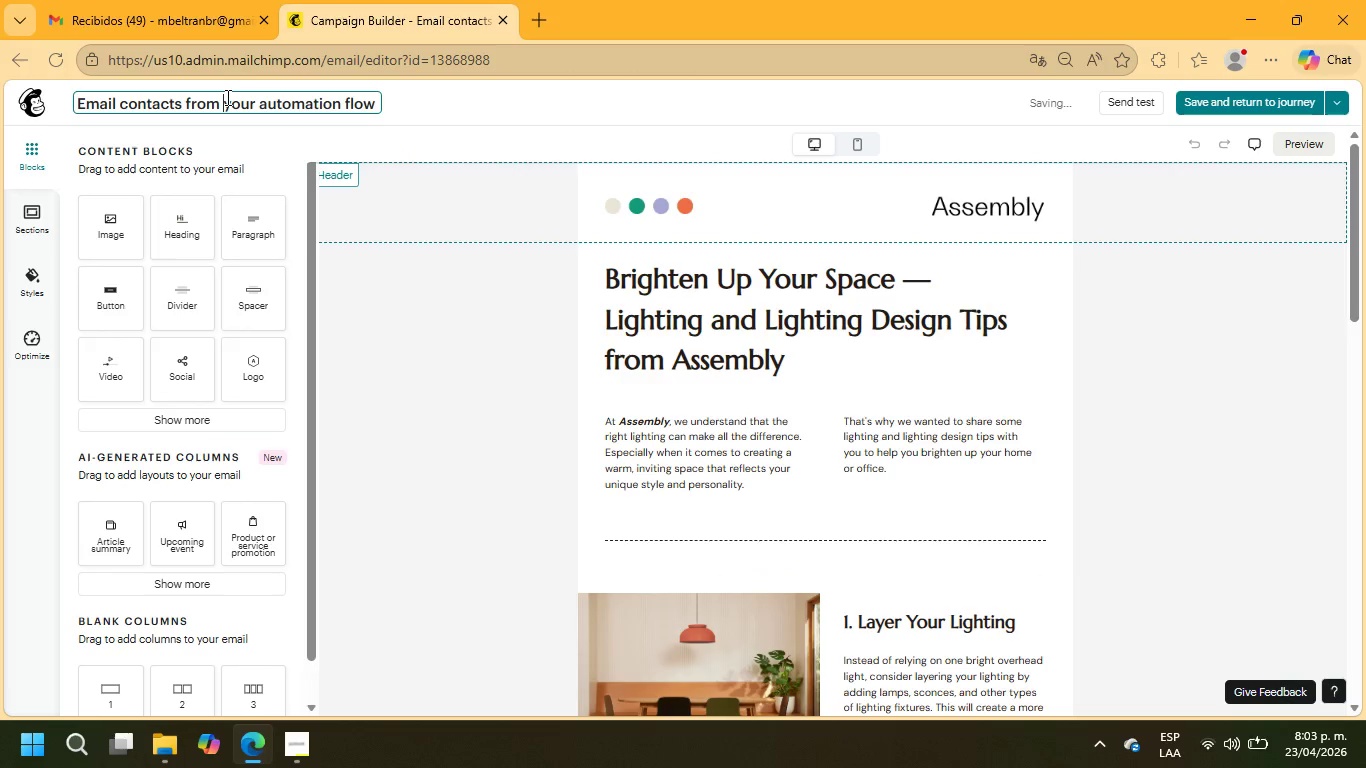 
double_click([226, 97])
 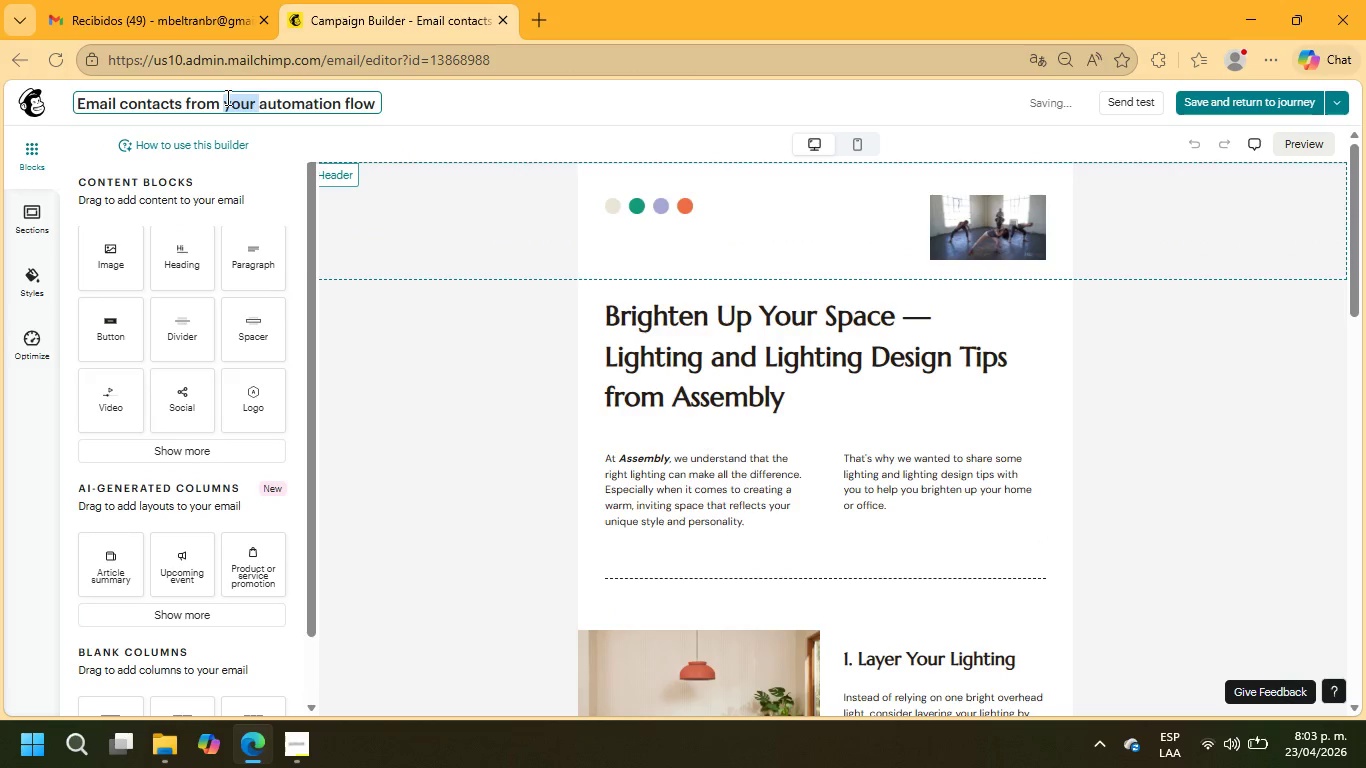 
triple_click([226, 97])
 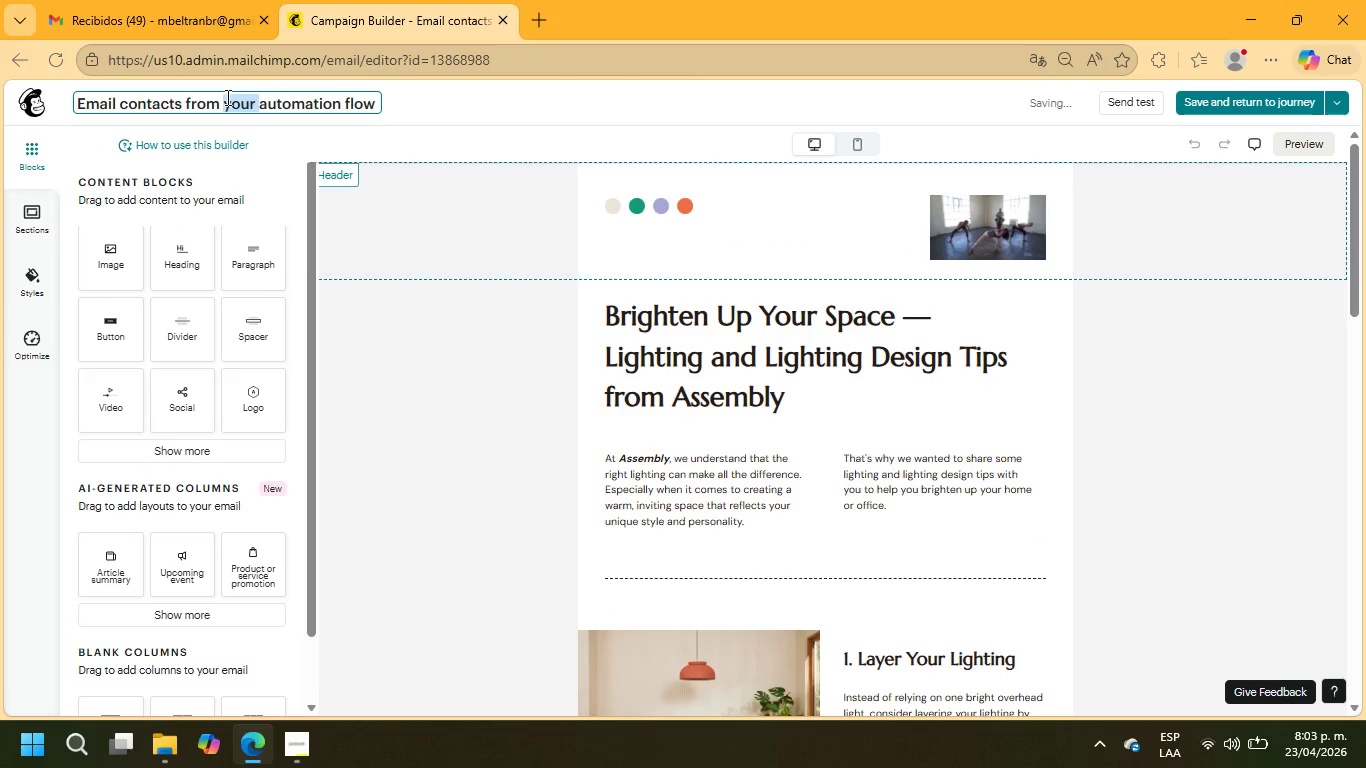 
triple_click([226, 97])
 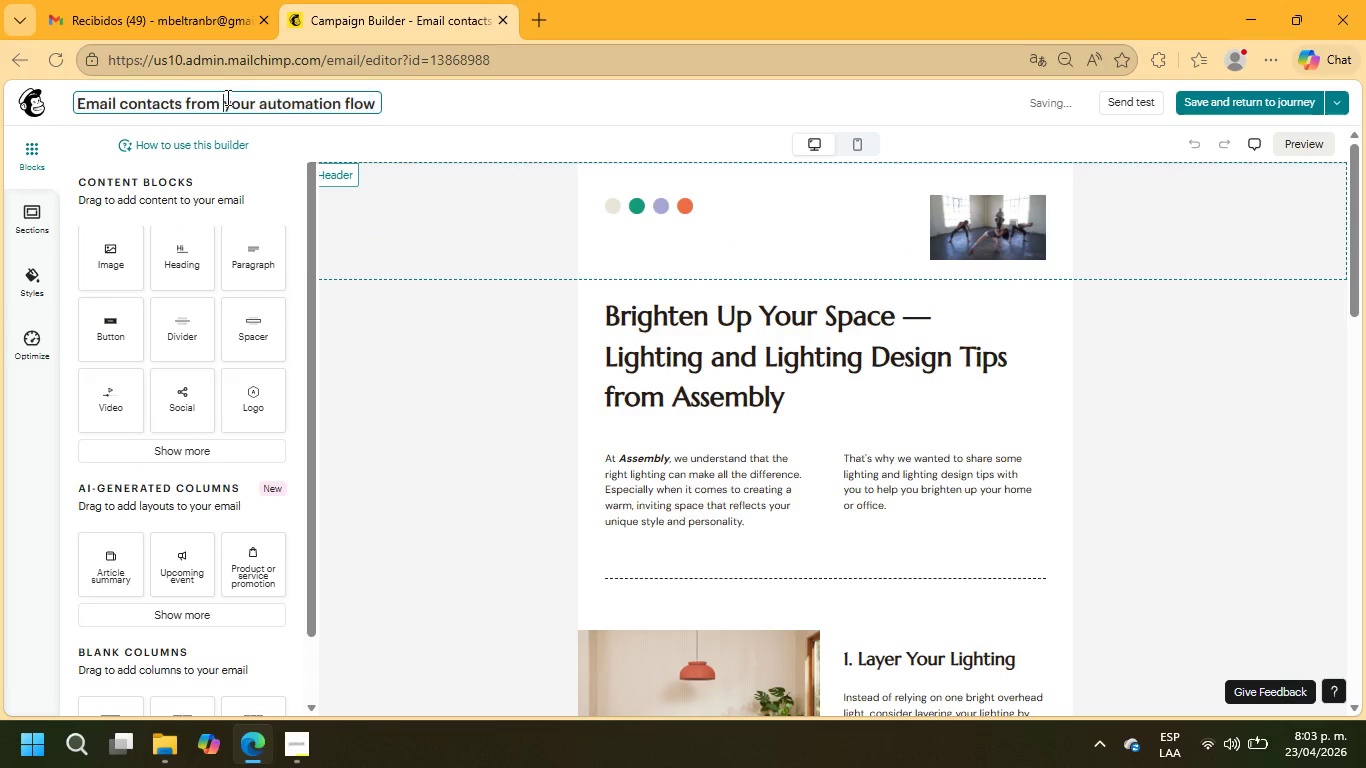 
double_click([226, 97])
 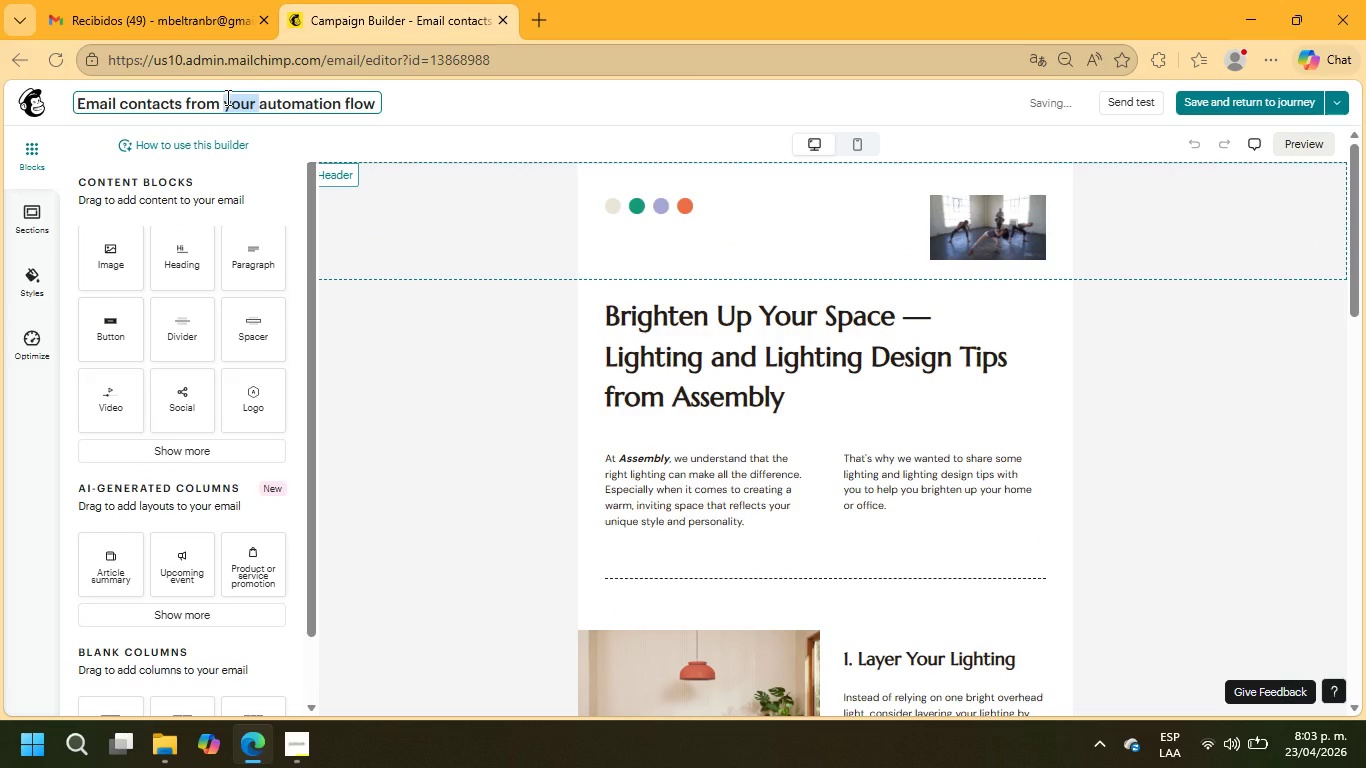 
triple_click([226, 97])
 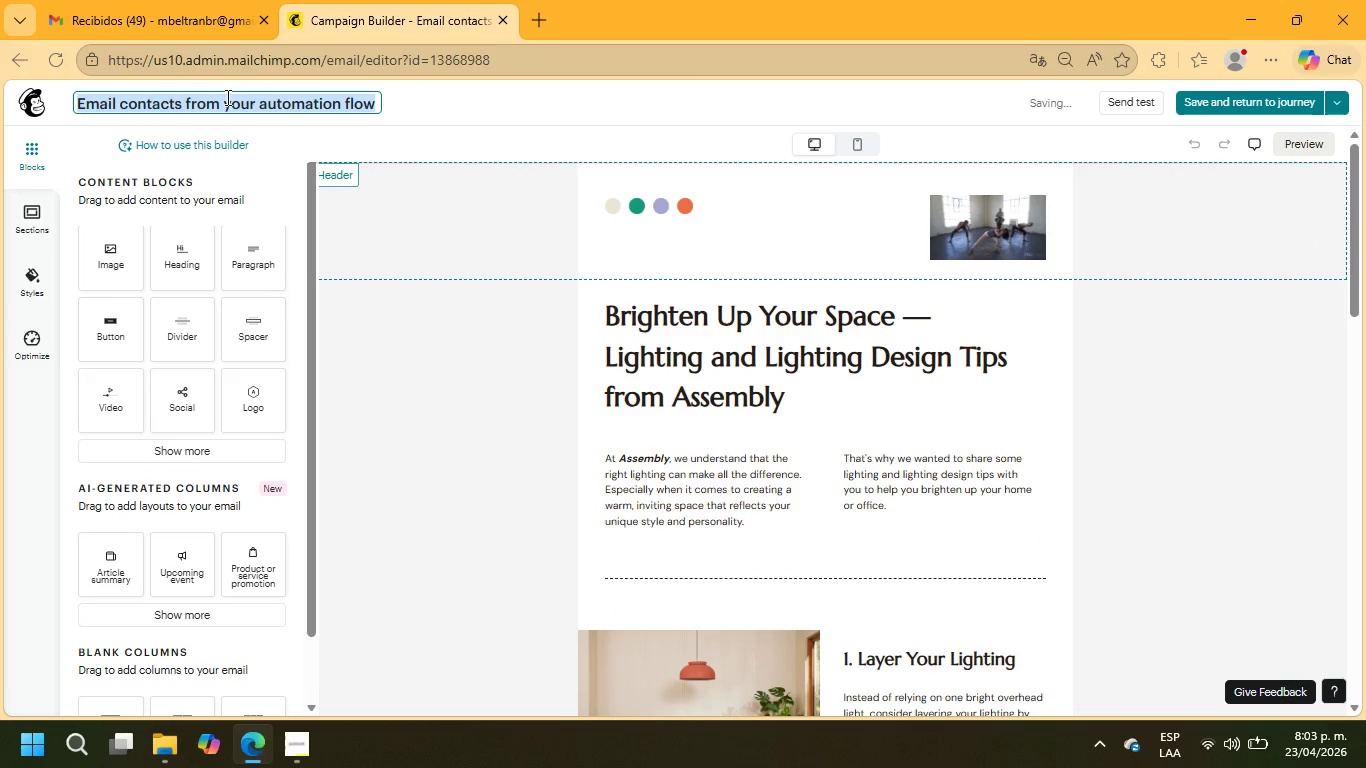 
triple_click([226, 97])
 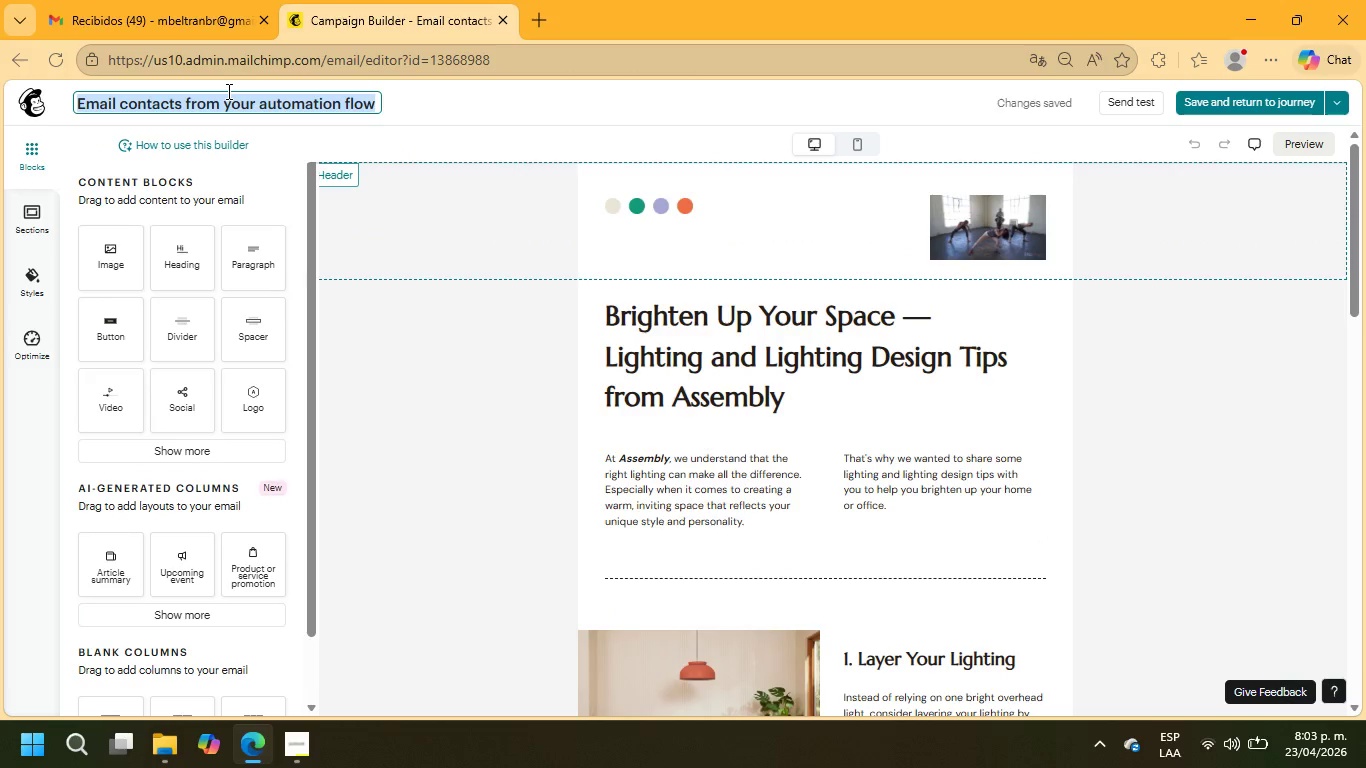 
type(EMIAL )
key(Backspace)
key(Backspace)
key(Backspace)
key(Backspace)
type(AIL 1 HOOK)
 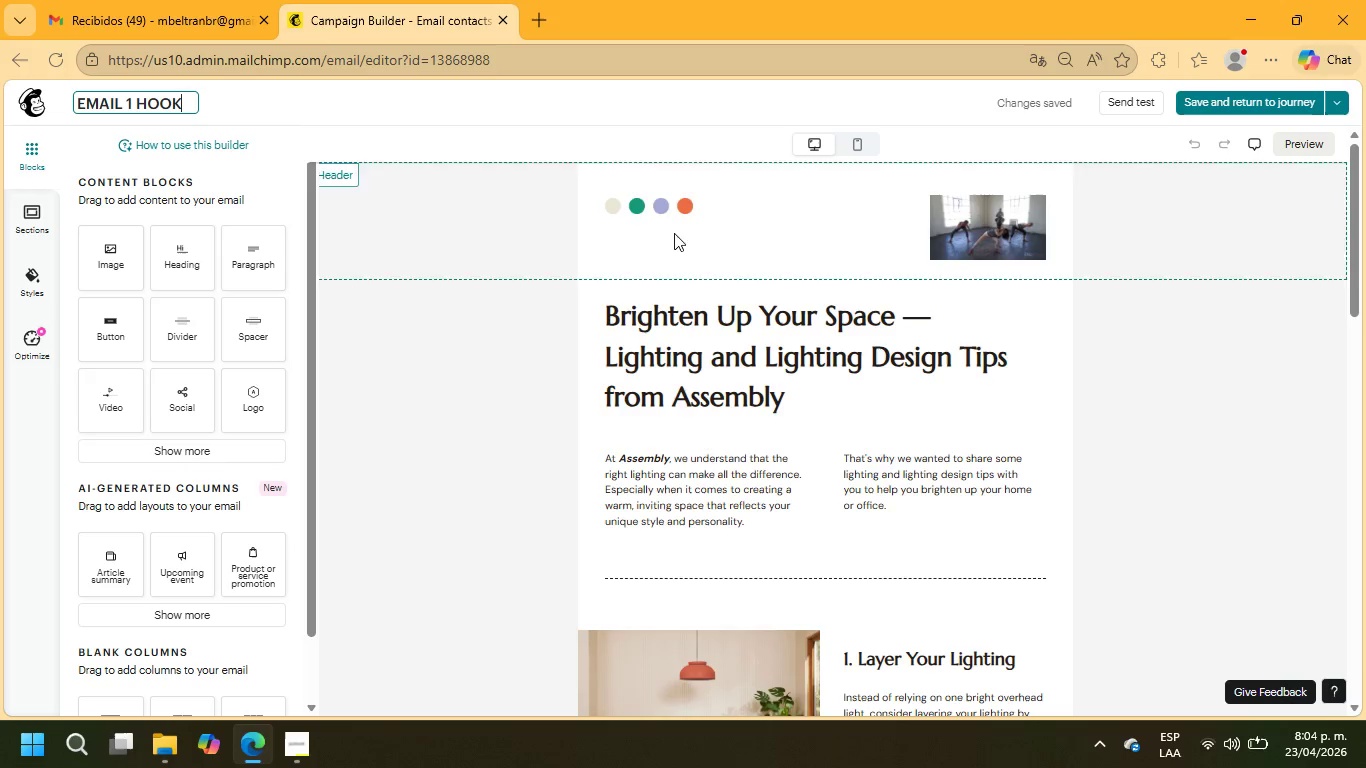 
left_click([673, 214])
 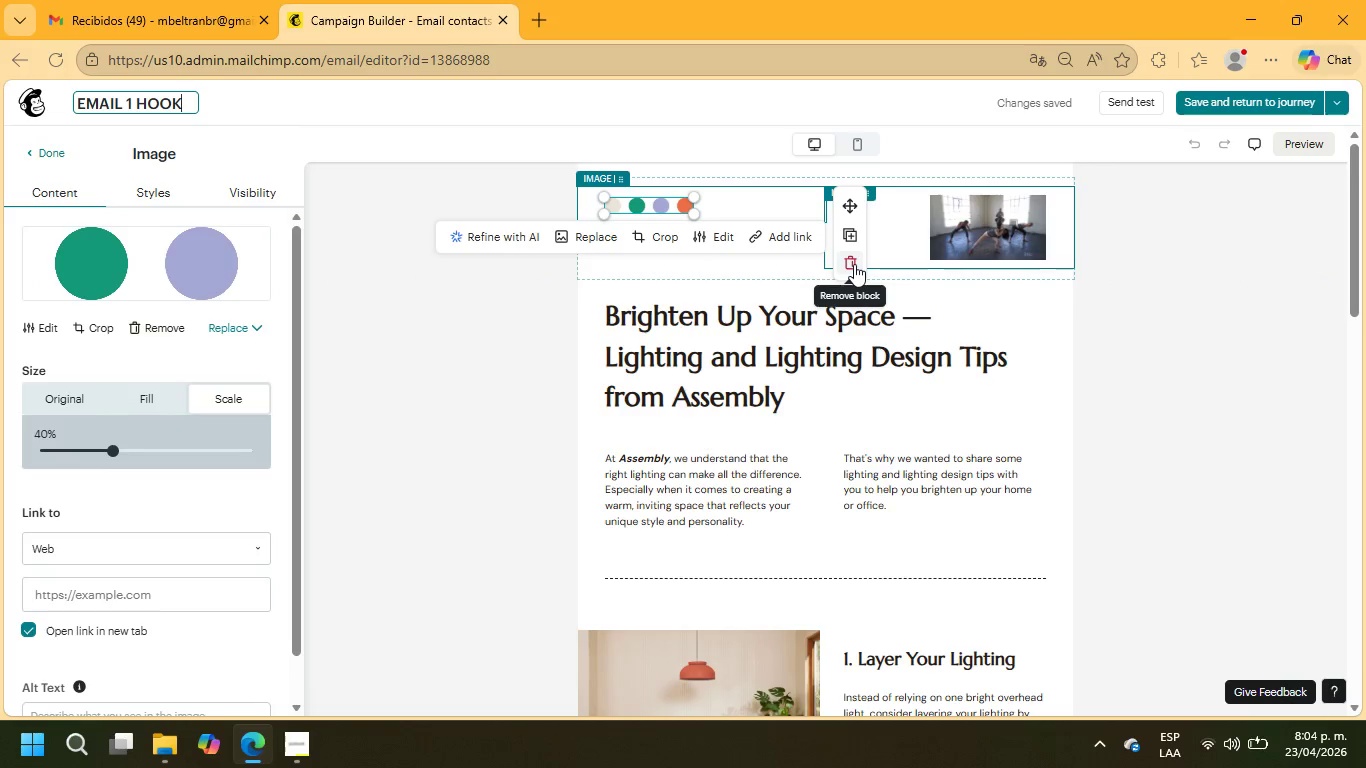 
left_click([854, 264])
 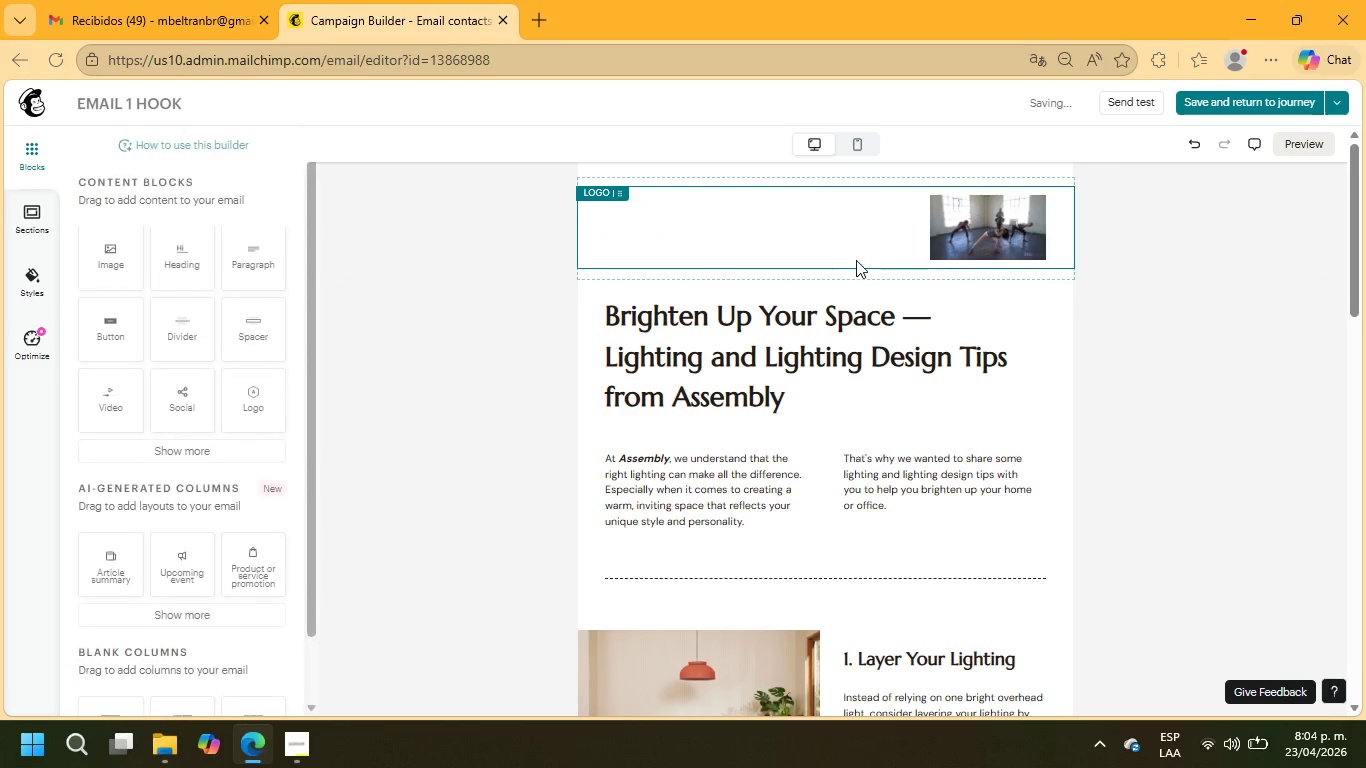 
left_click([988, 216])
 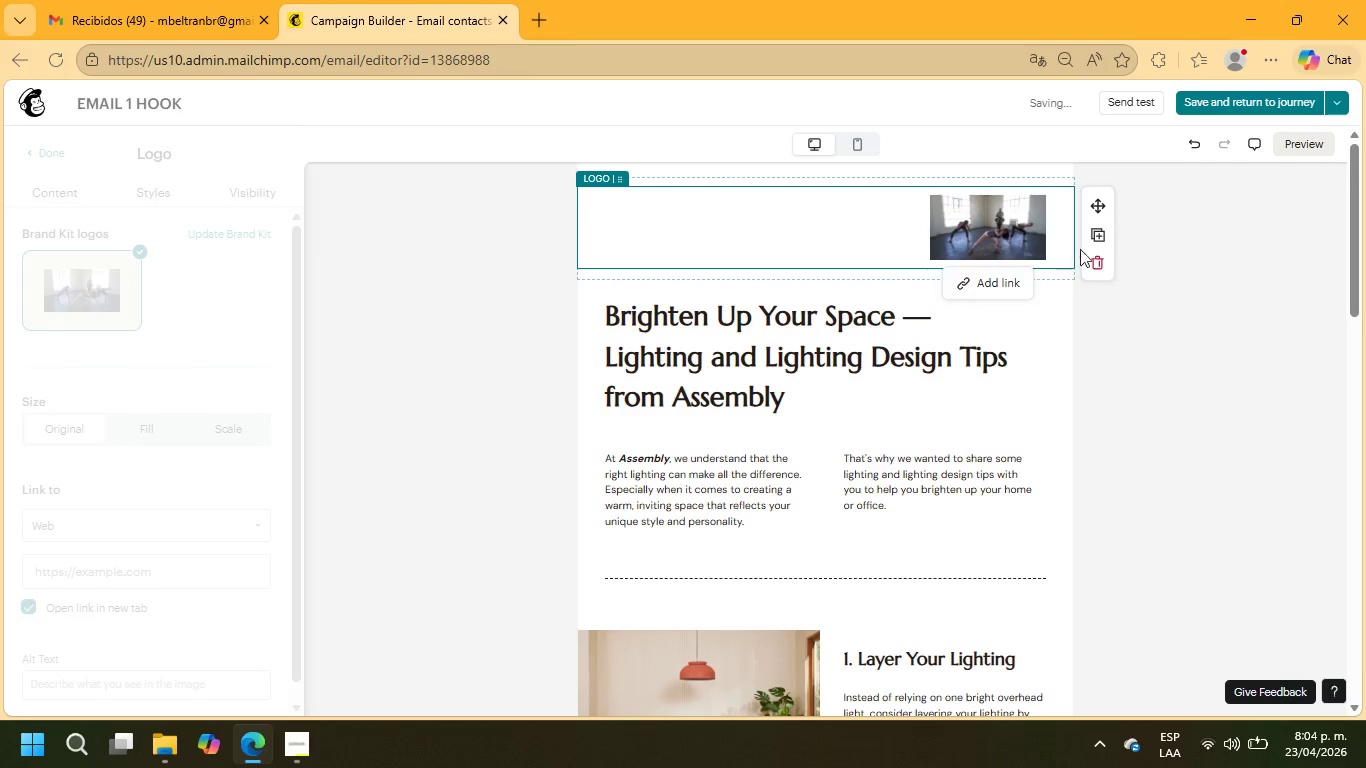 
left_click([1102, 260])
 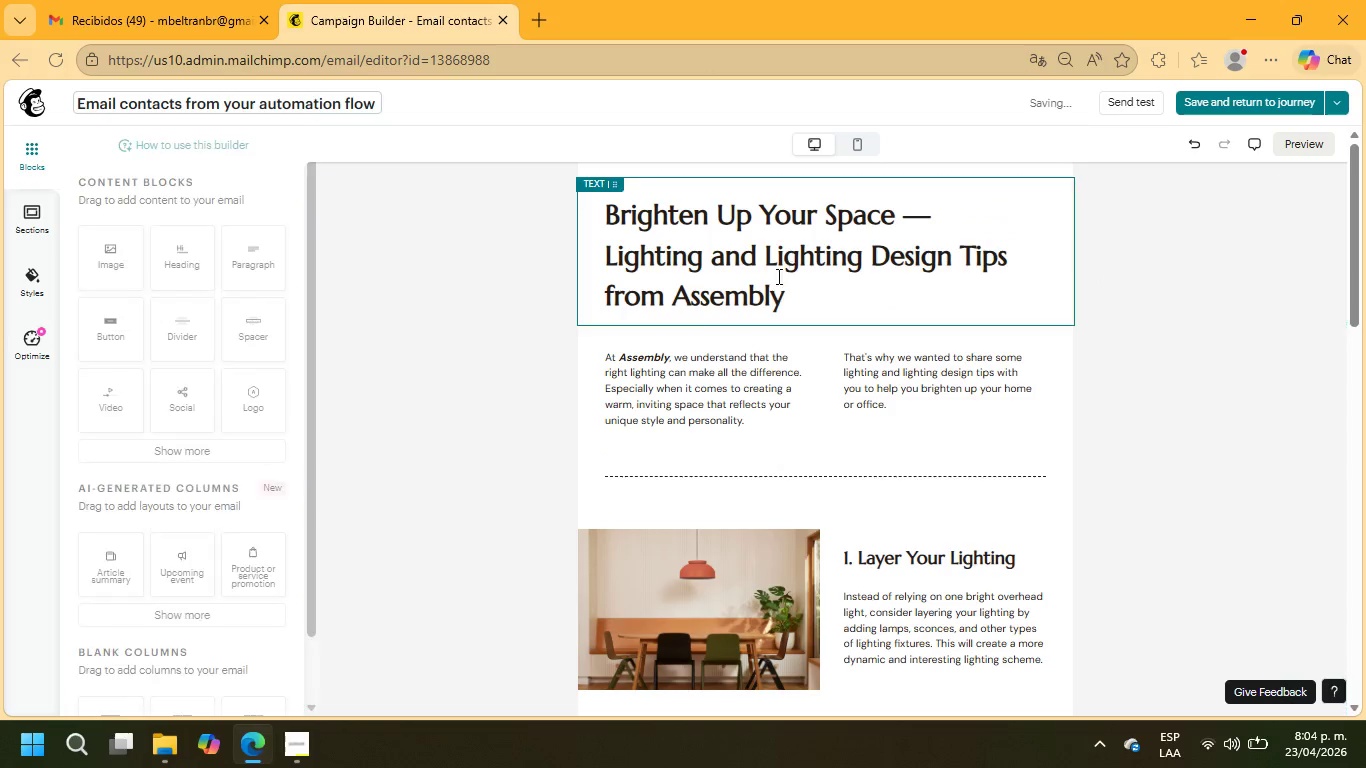 
left_click_drag(start_coordinate=[791, 304], to_coordinate=[593, 212])
 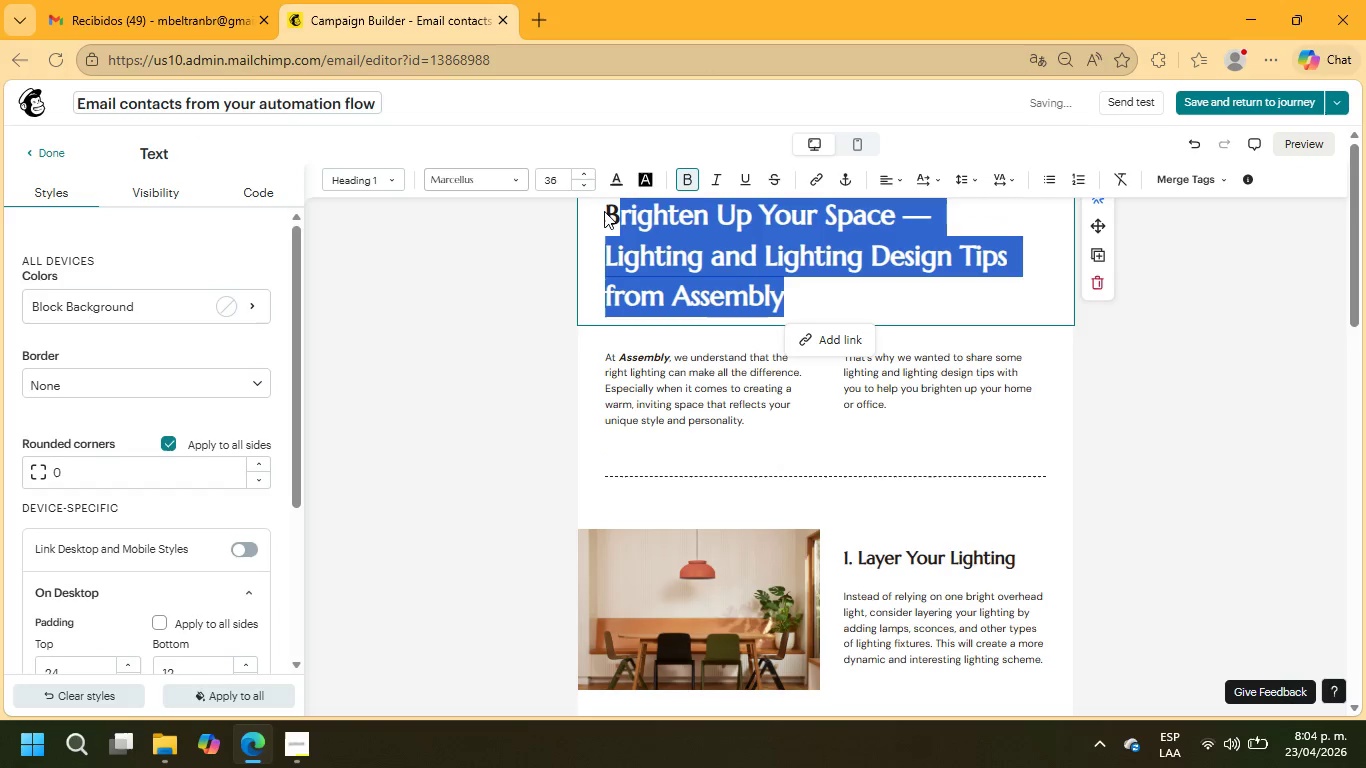 
type(Hi, )
key(Backspace)
key(Backspace)
key(Backspace)
key(Backspace)
key(Backspace)
type(hI +)
 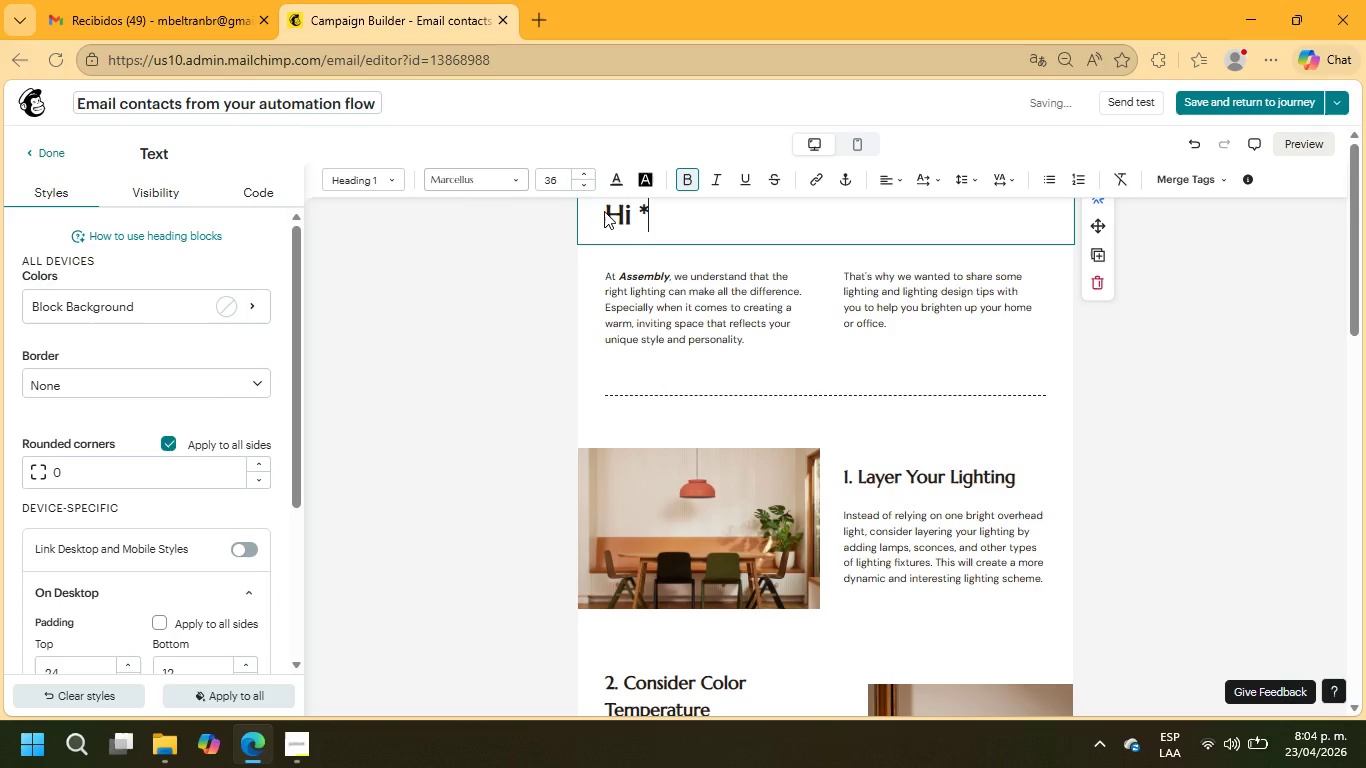 
type(\F)
key(Backspace)
type(fname)
 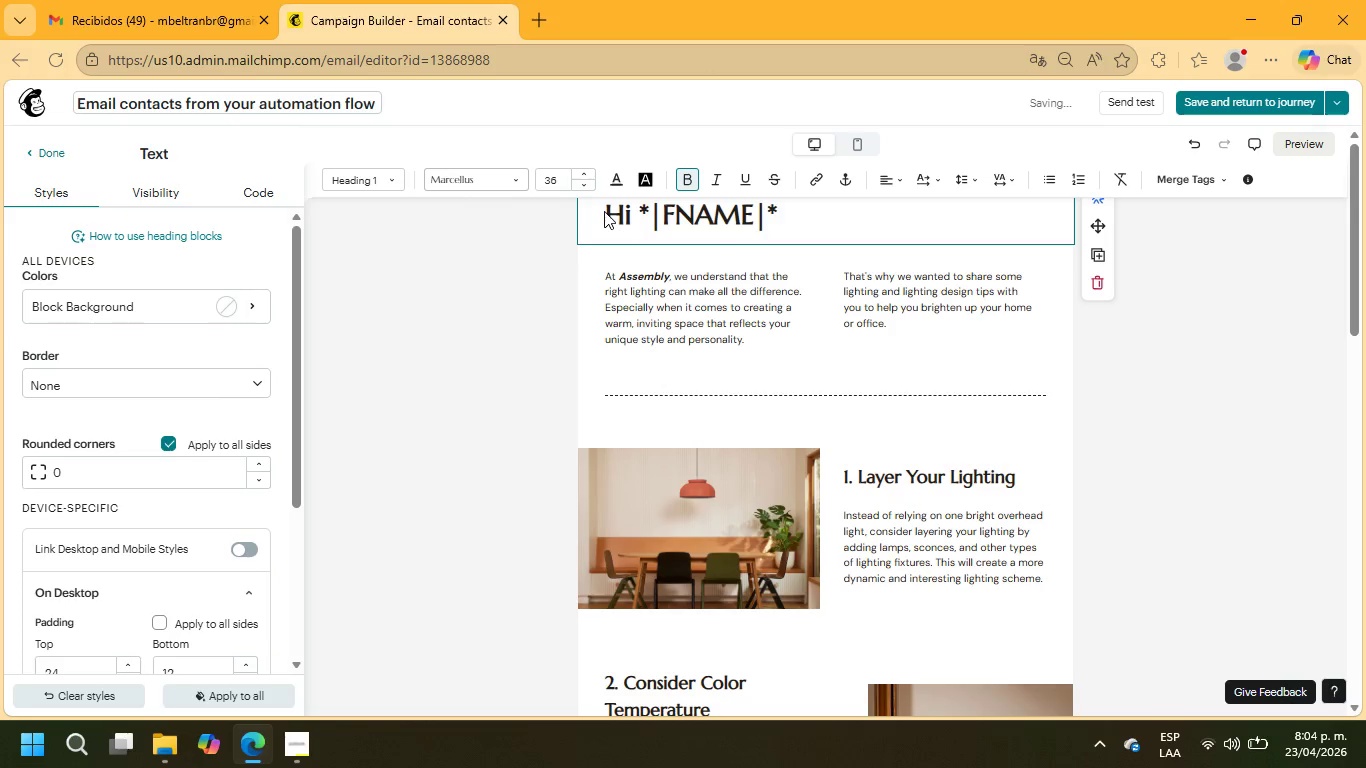 
key(ArrowRight)
 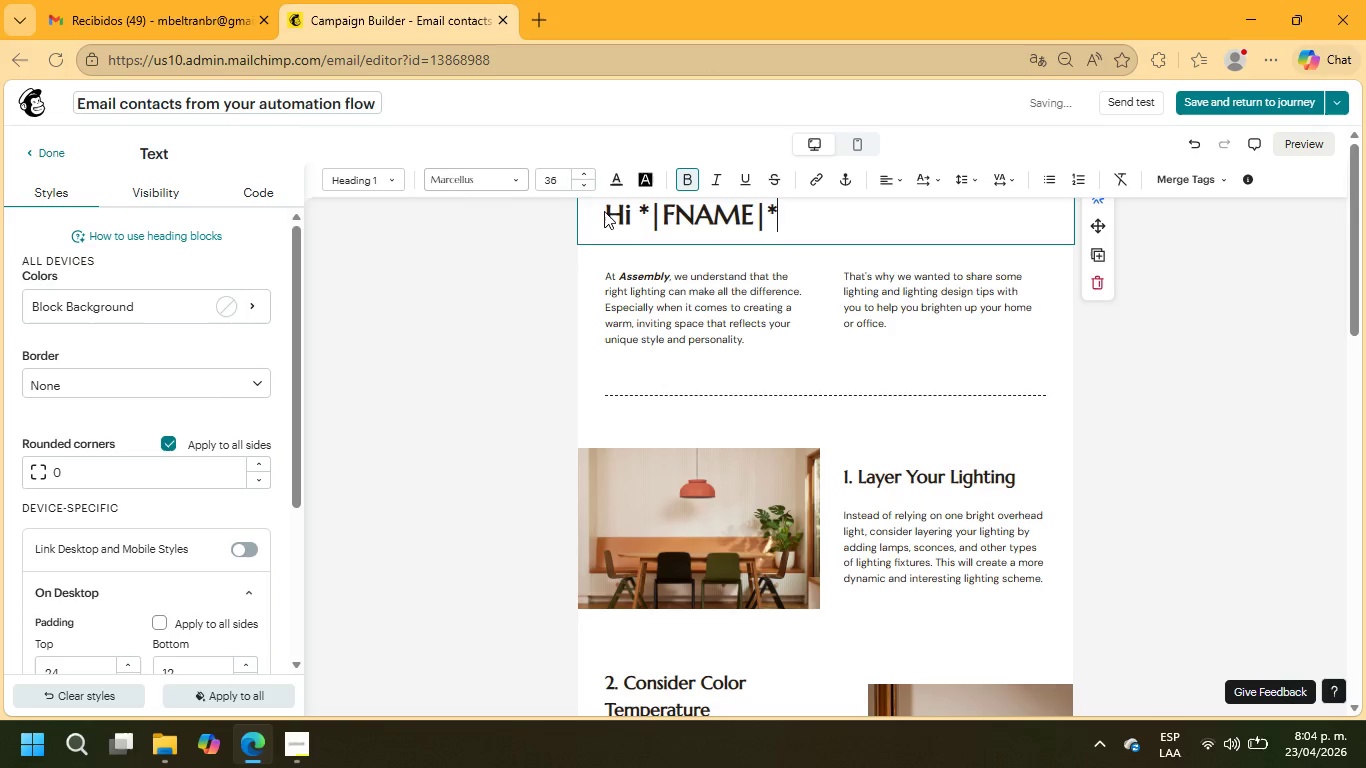 
key(ArrowRight)
 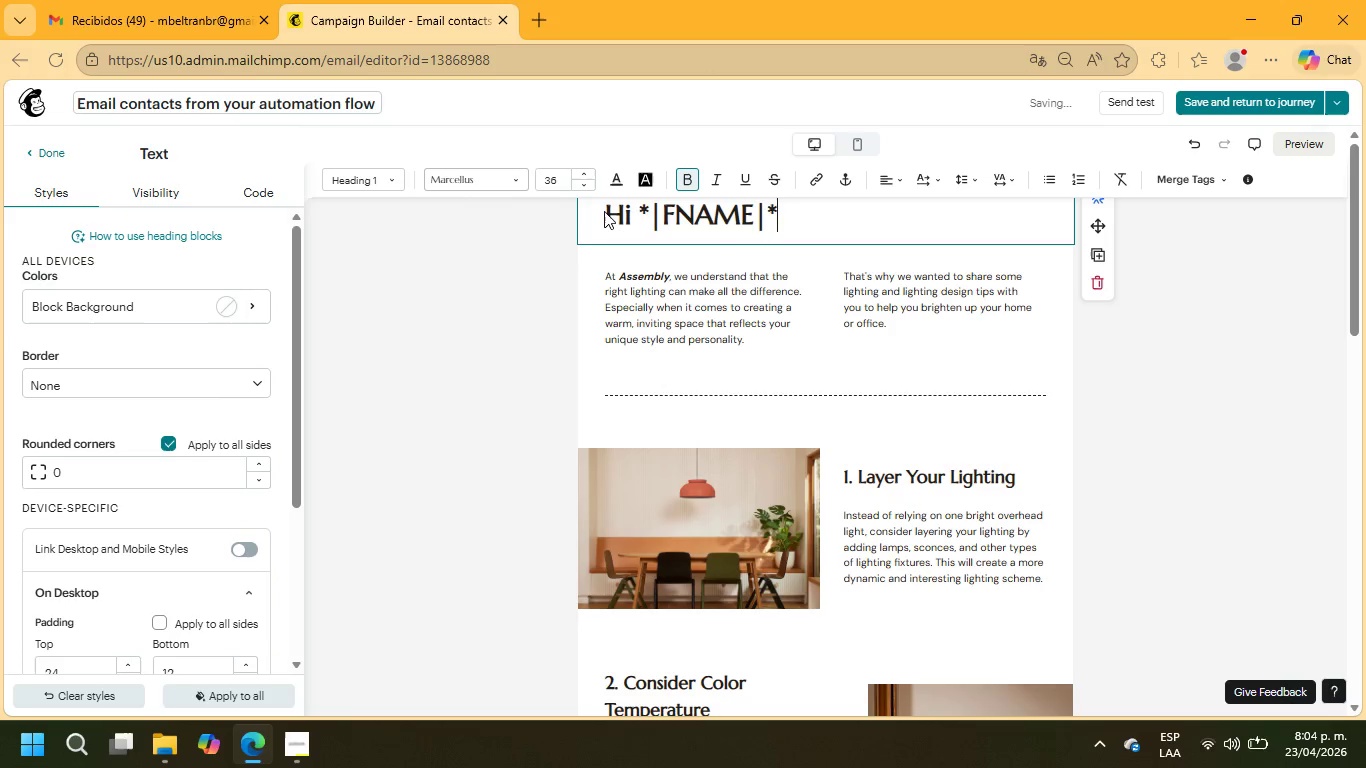 
key(Space)
 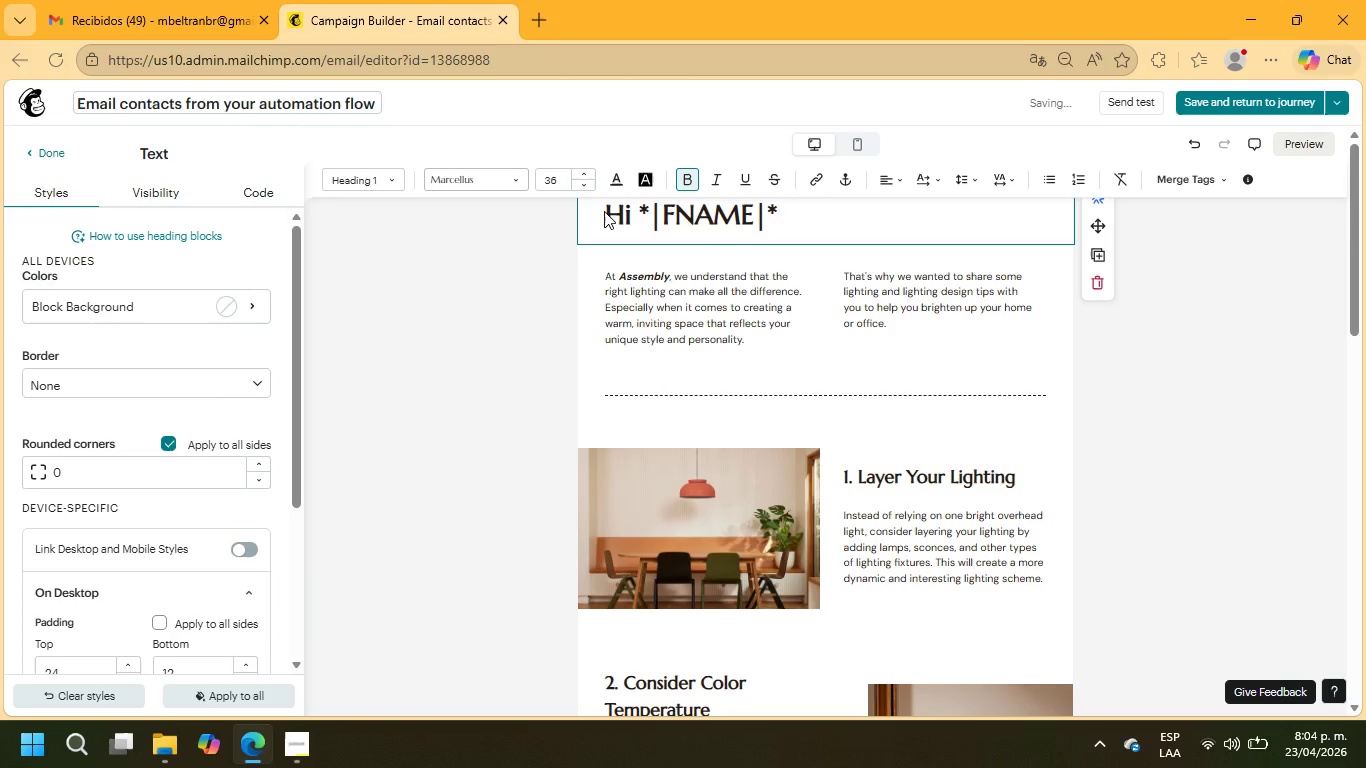 
key(Comma)
 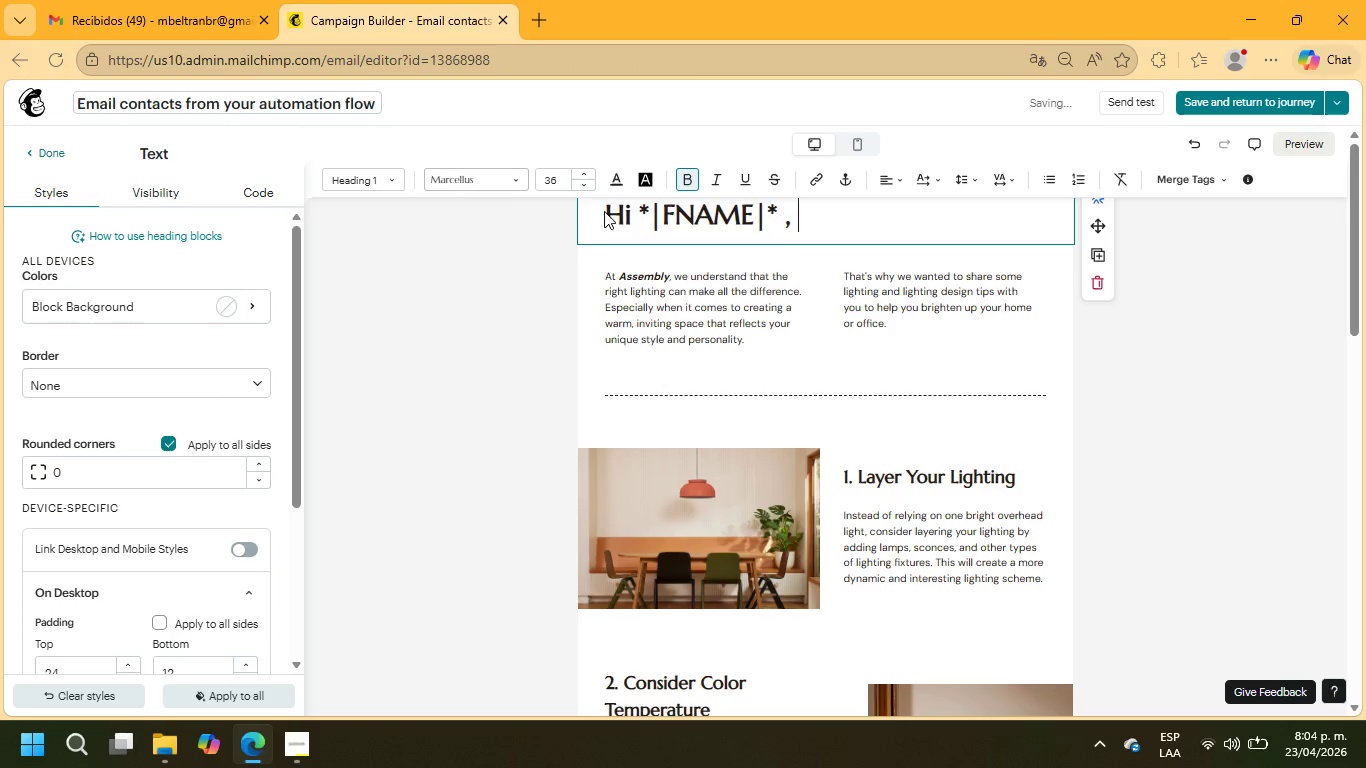 
key(Space)
 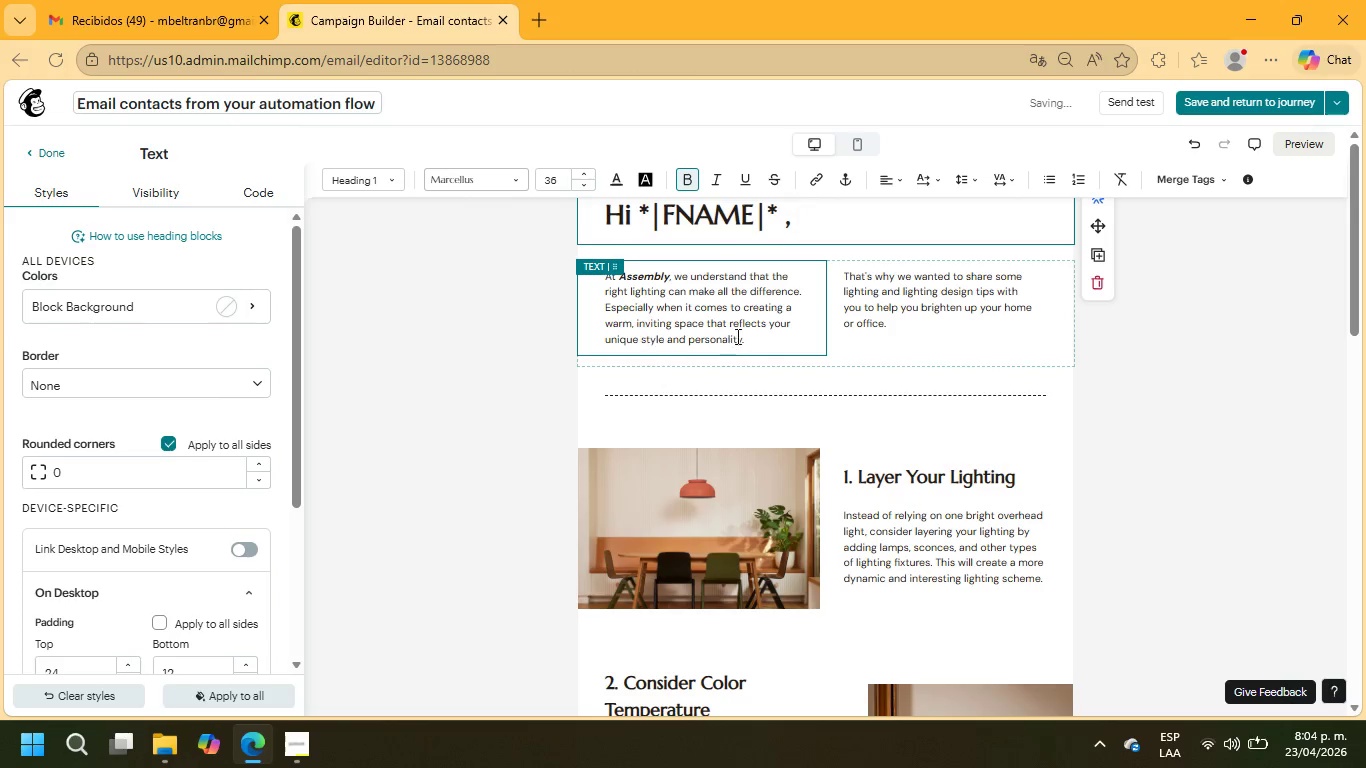 
left_click([748, 340])
 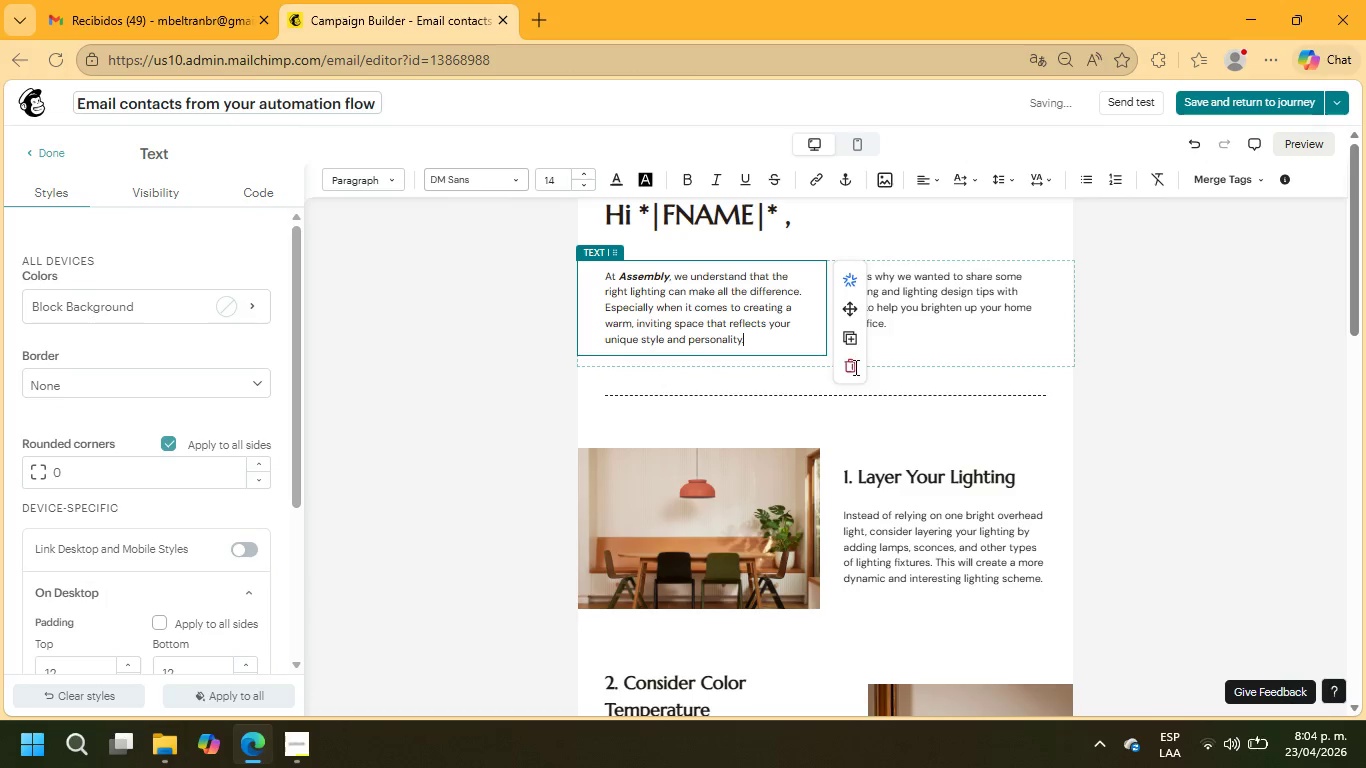 
left_click([855, 370])
 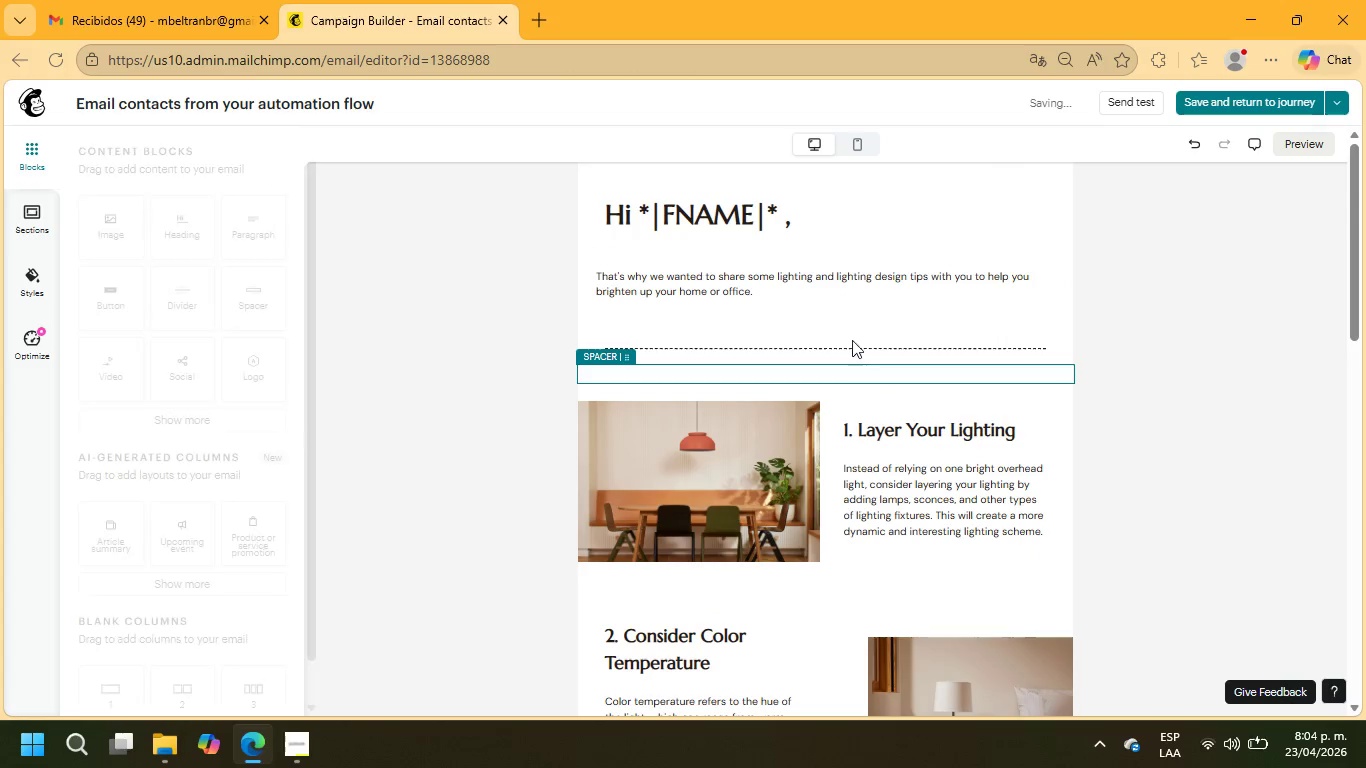 
left_click([783, 284])
 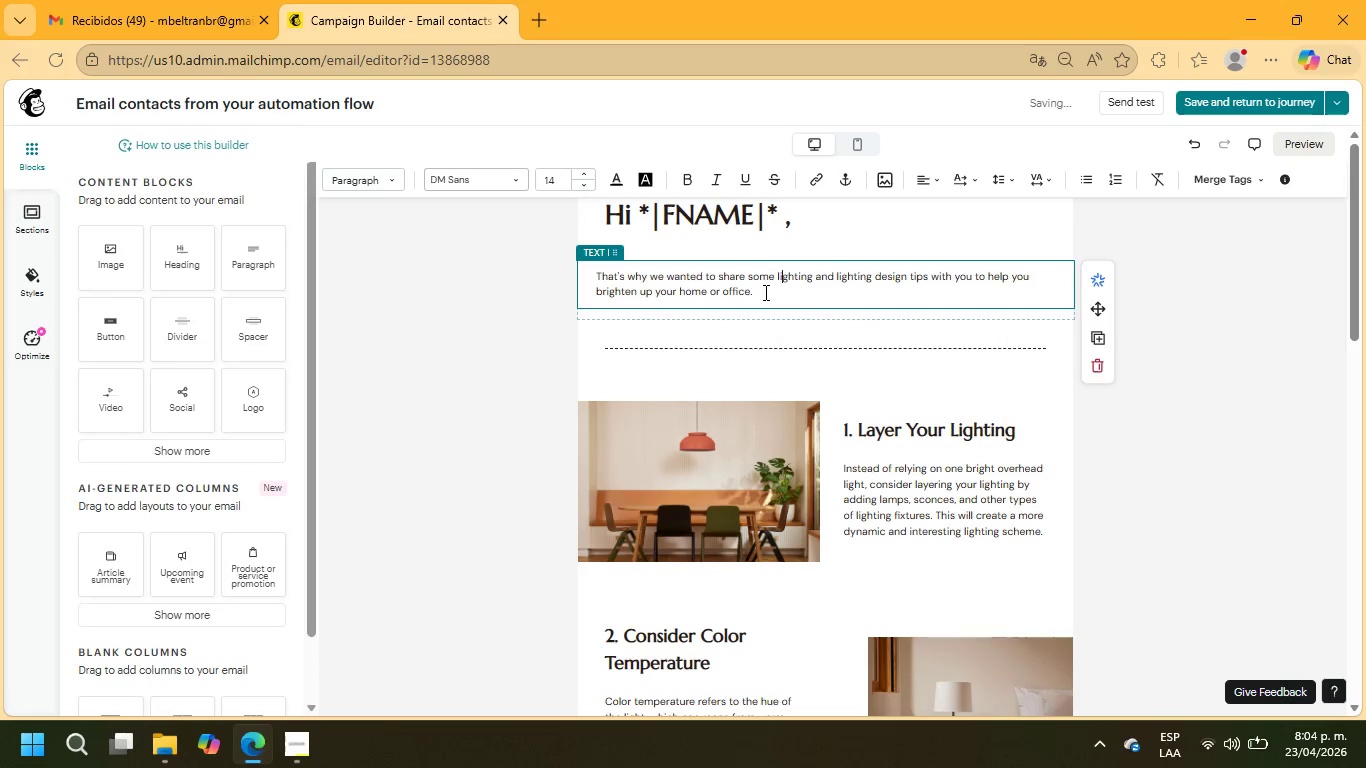 
left_click_drag(start_coordinate=[763, 292], to_coordinate=[586, 269])
 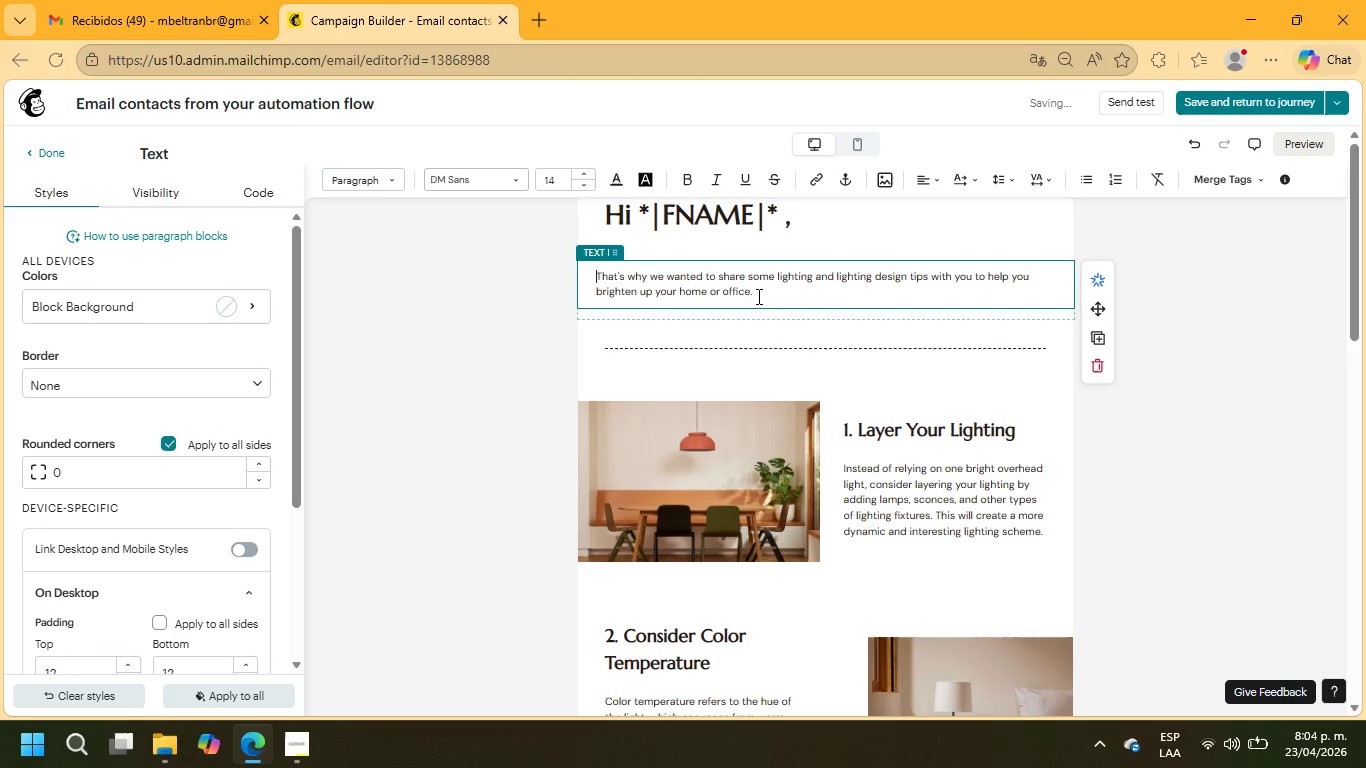 
left_click_drag(start_coordinate=[757, 296], to_coordinate=[591, 273])
 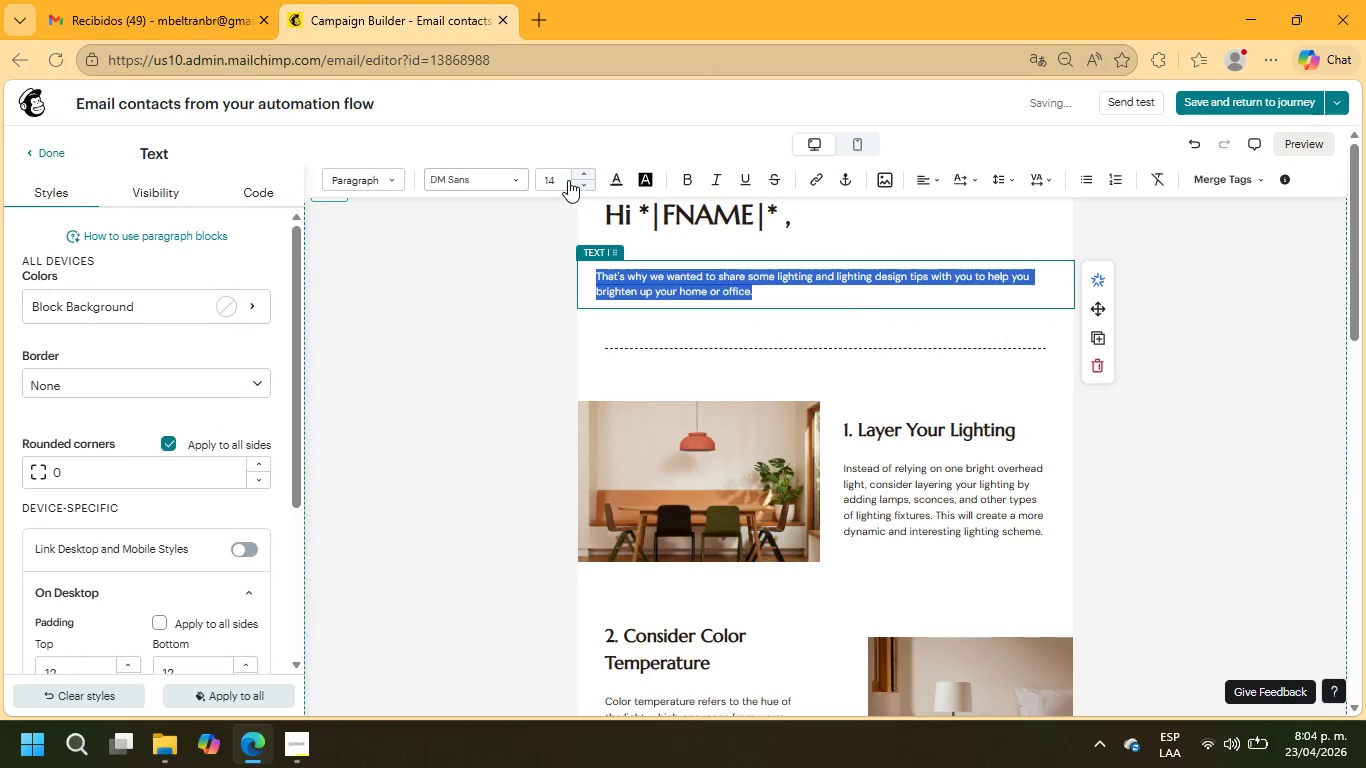 
left_click([555, 178])
 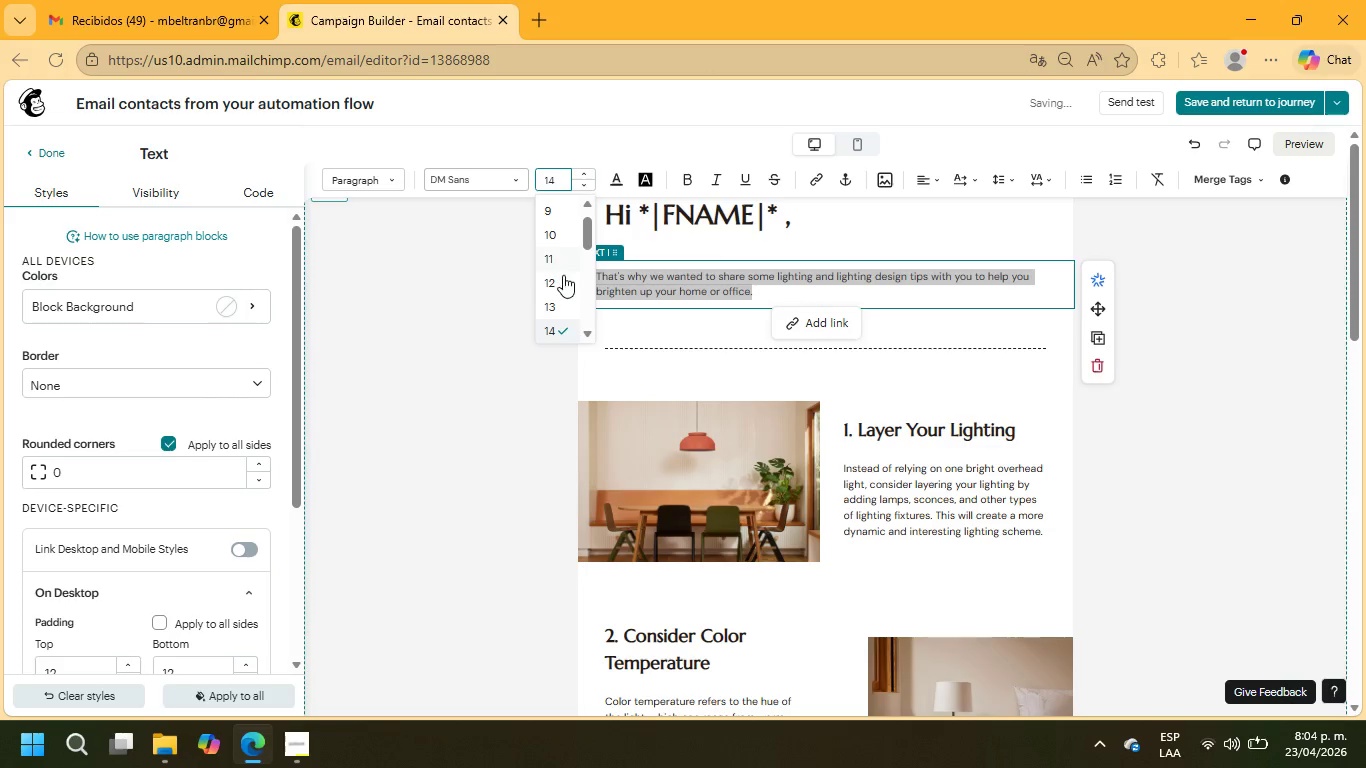 
scroll: coordinate [563, 275], scroll_direction: down, amount: 2.0
 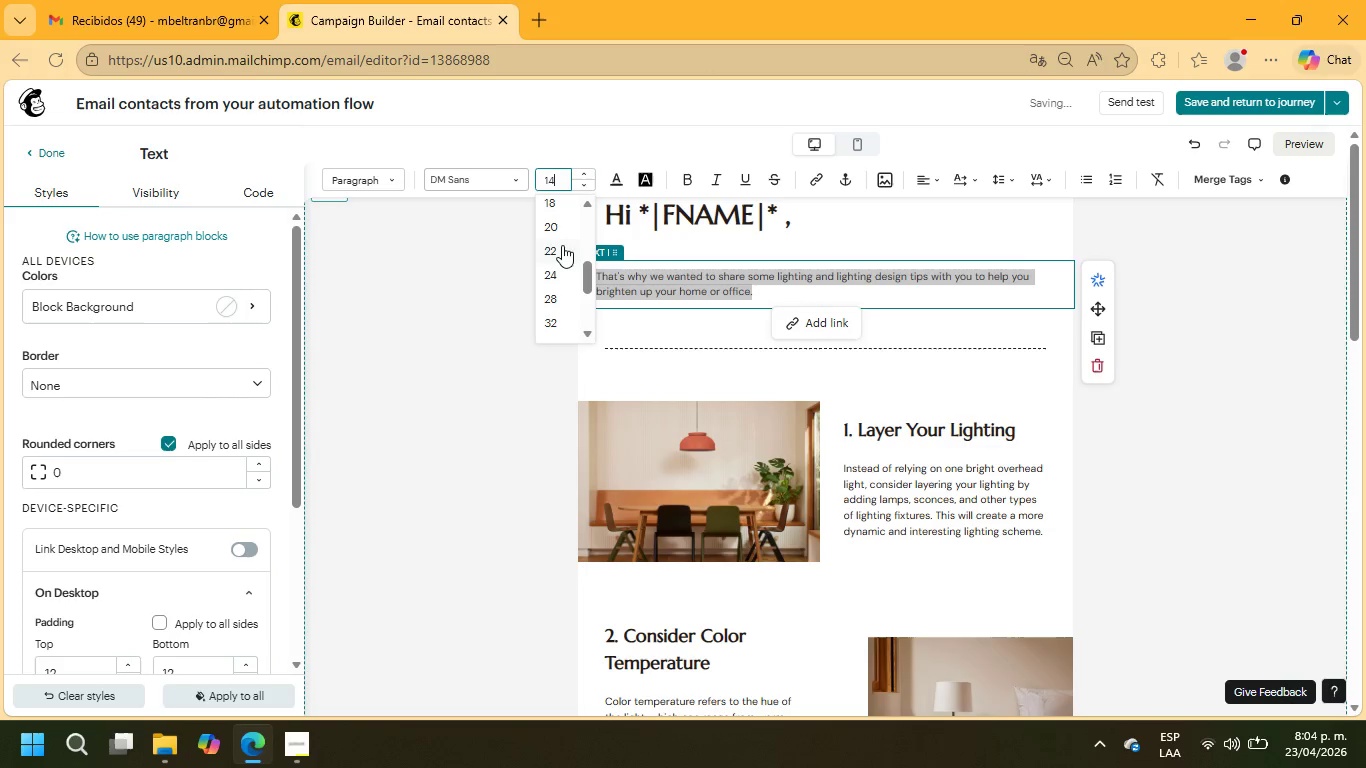 
left_click([554, 223])
 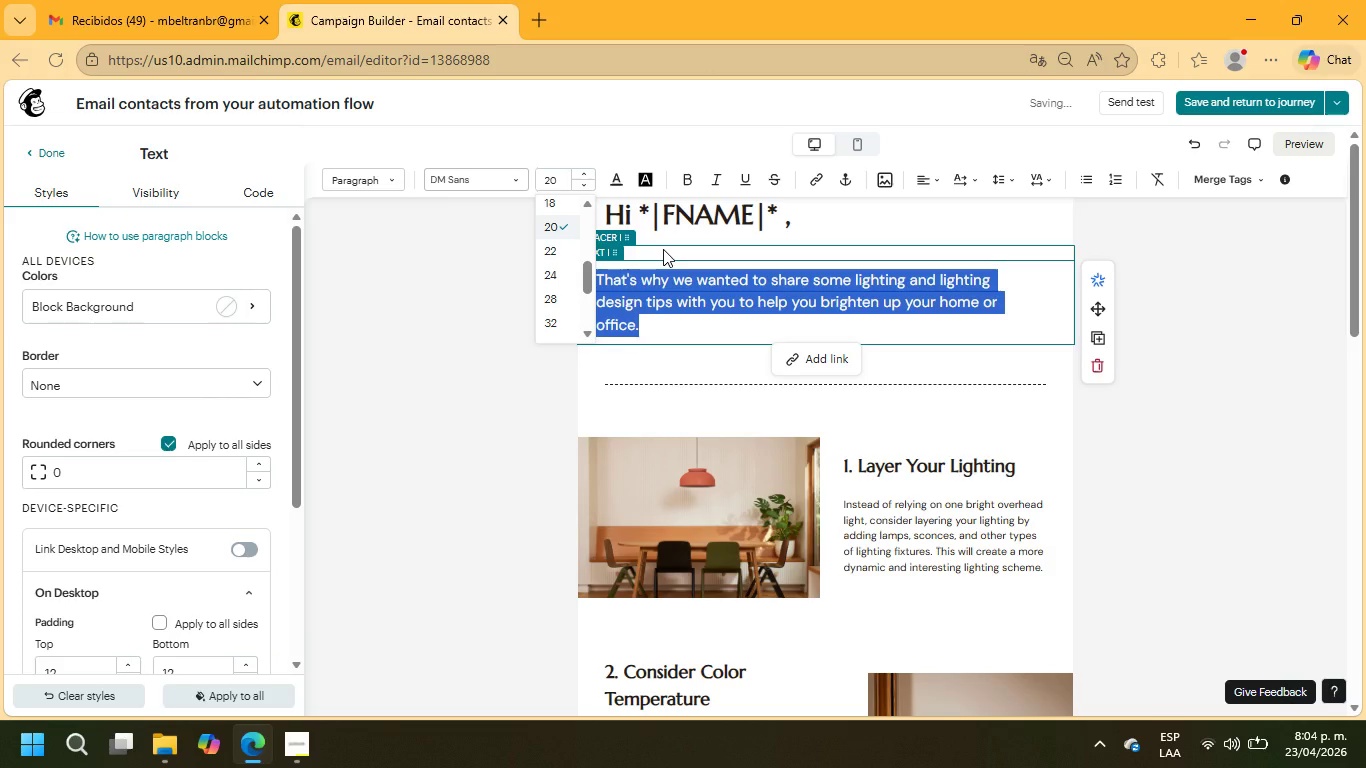 
type(i;ve)
key(Backspace)
key(Backspace)
key(Backspace)
type(VE BEEN WORKING)
 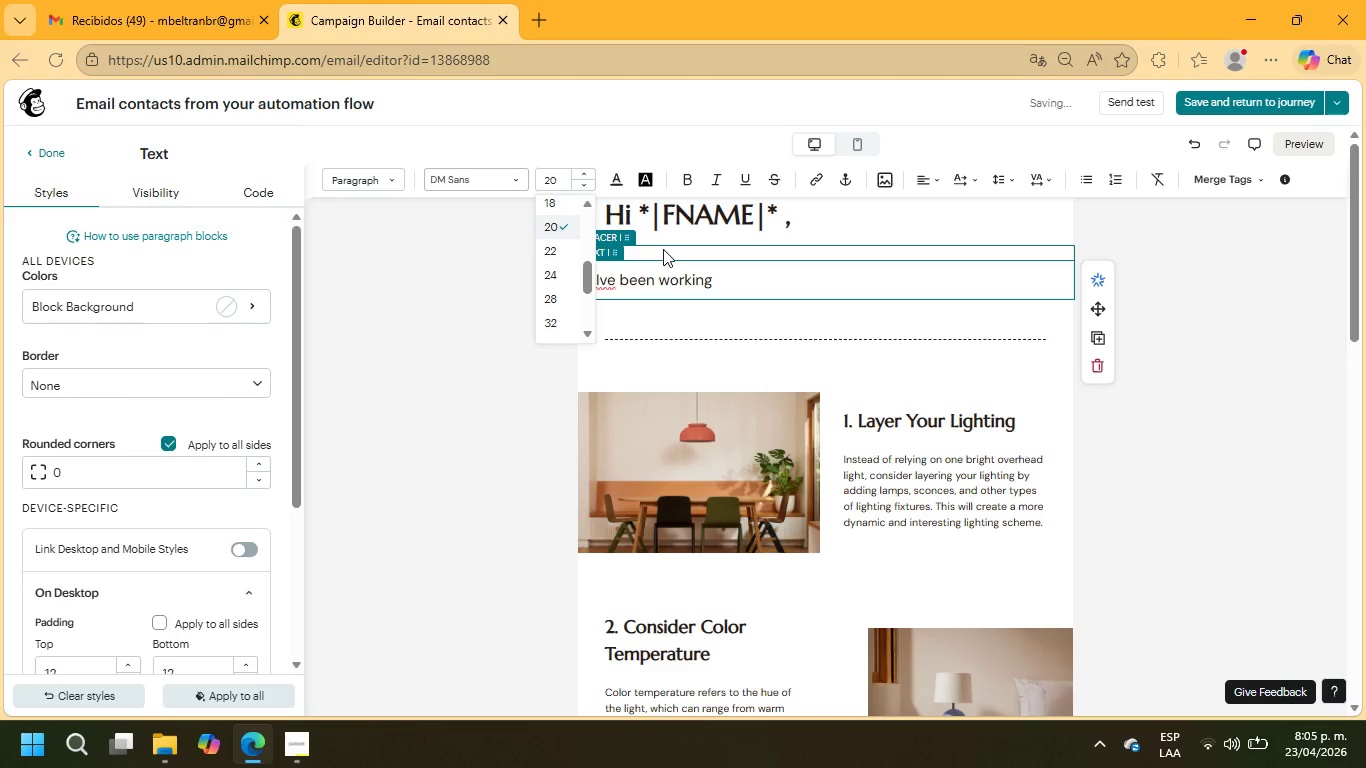 
wait(5.28)
 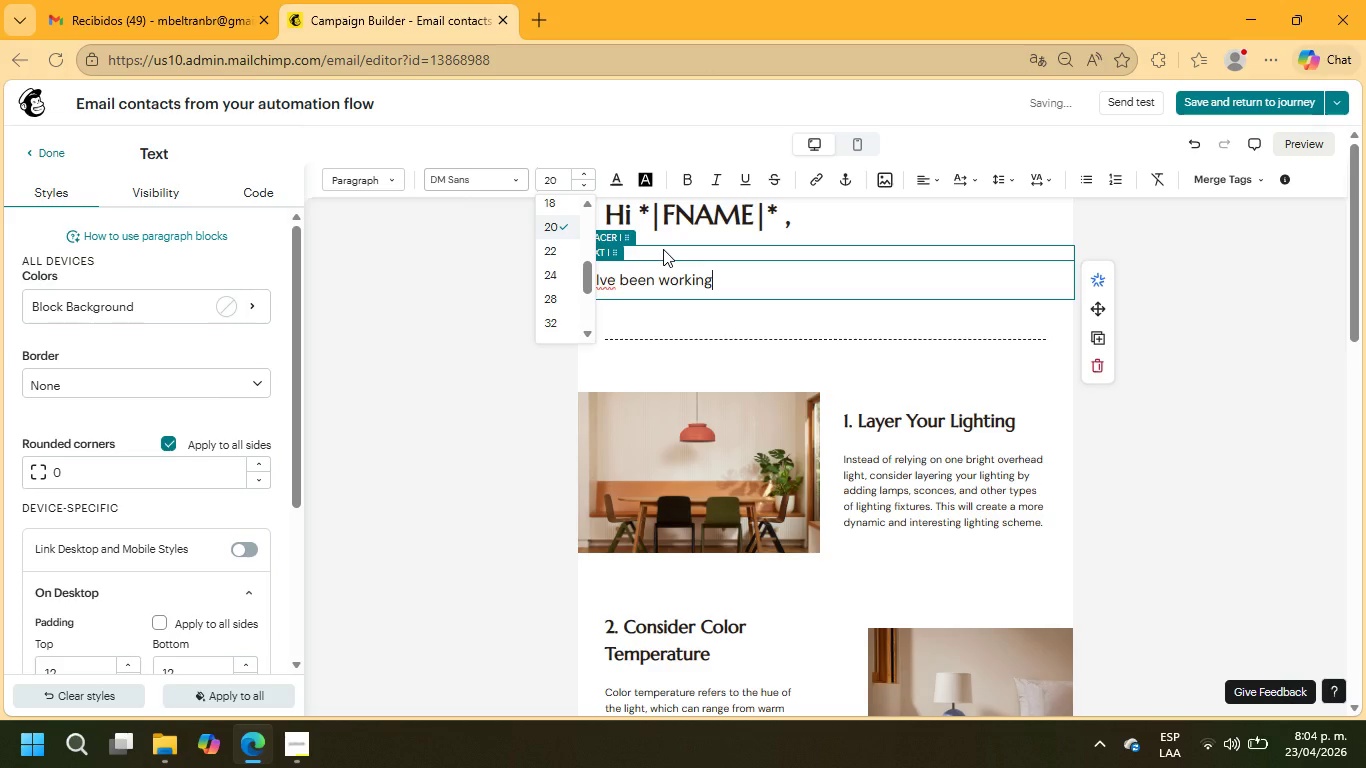 
type( WITH )
 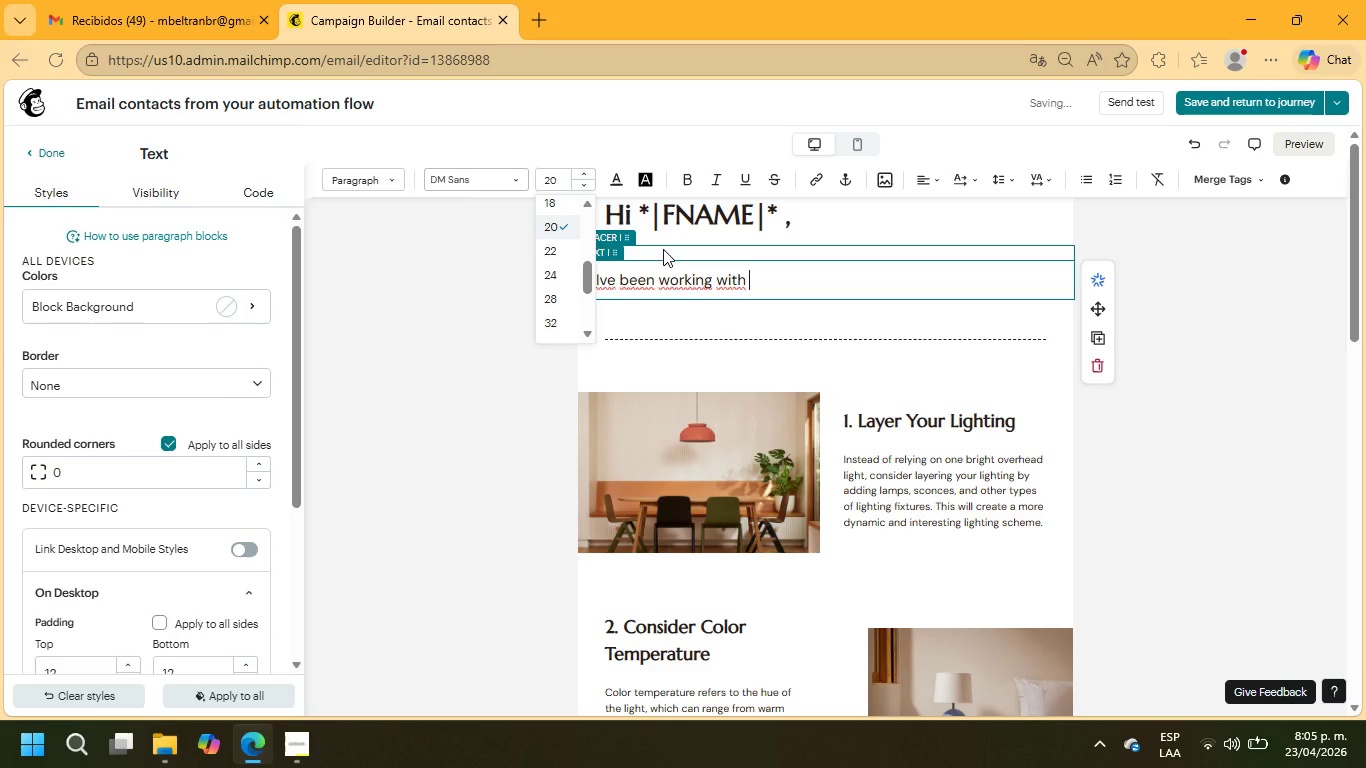 
type(A FEW OWNERS IN THE +\)
 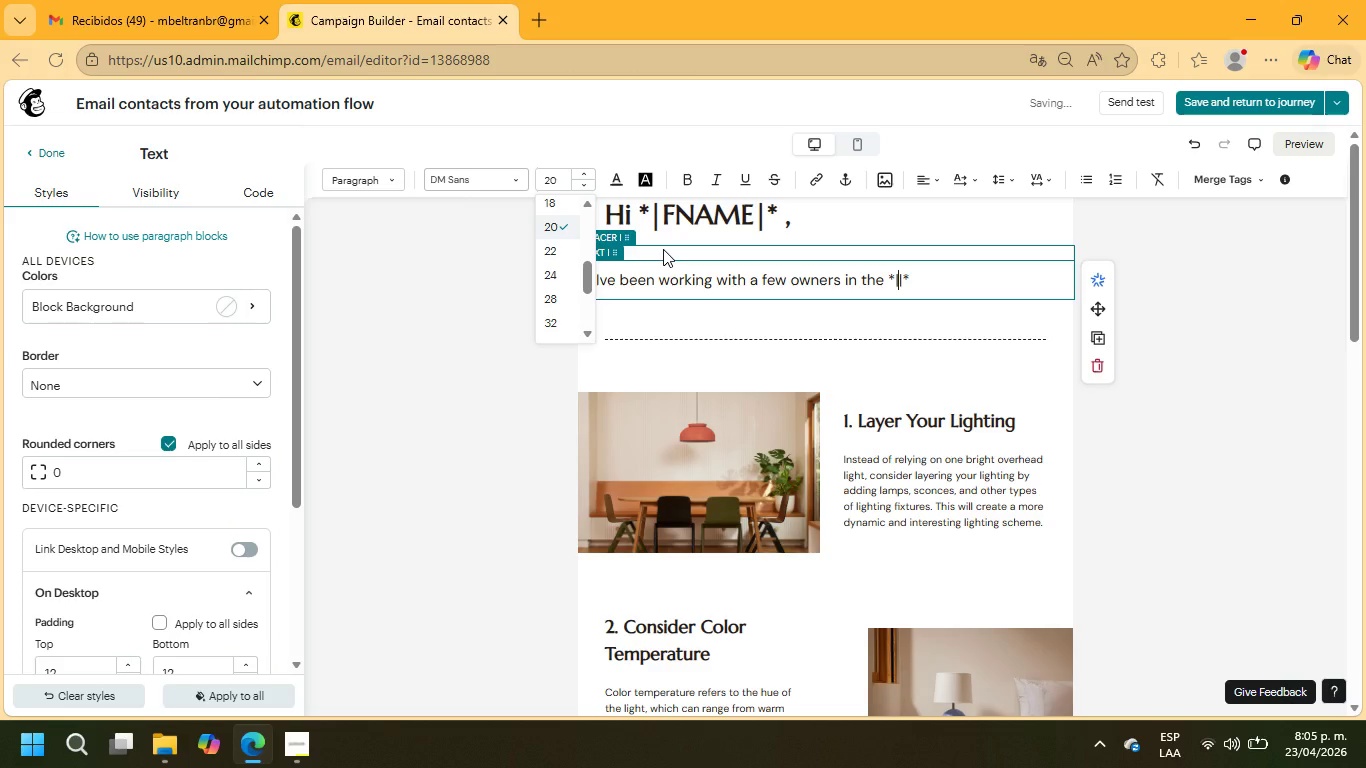 
wait(8.31)
 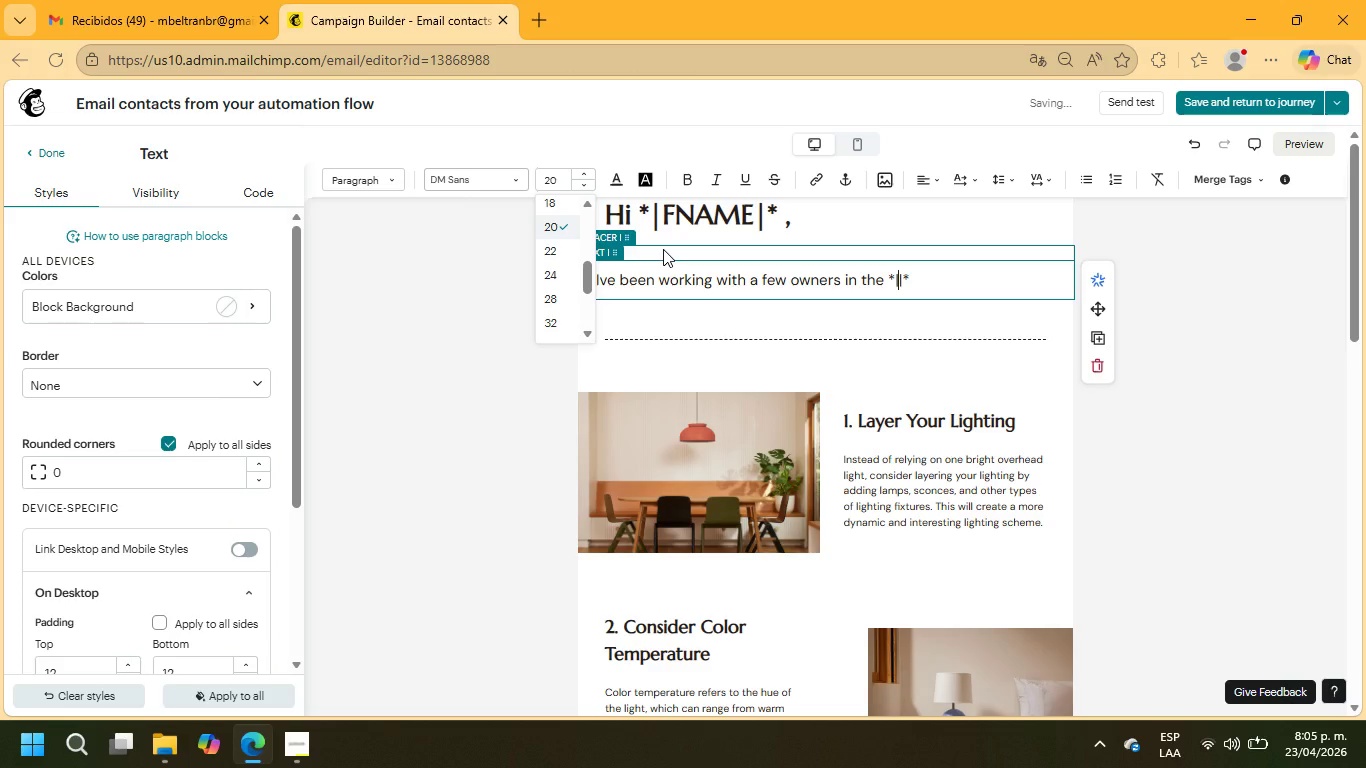 
type(industry)
 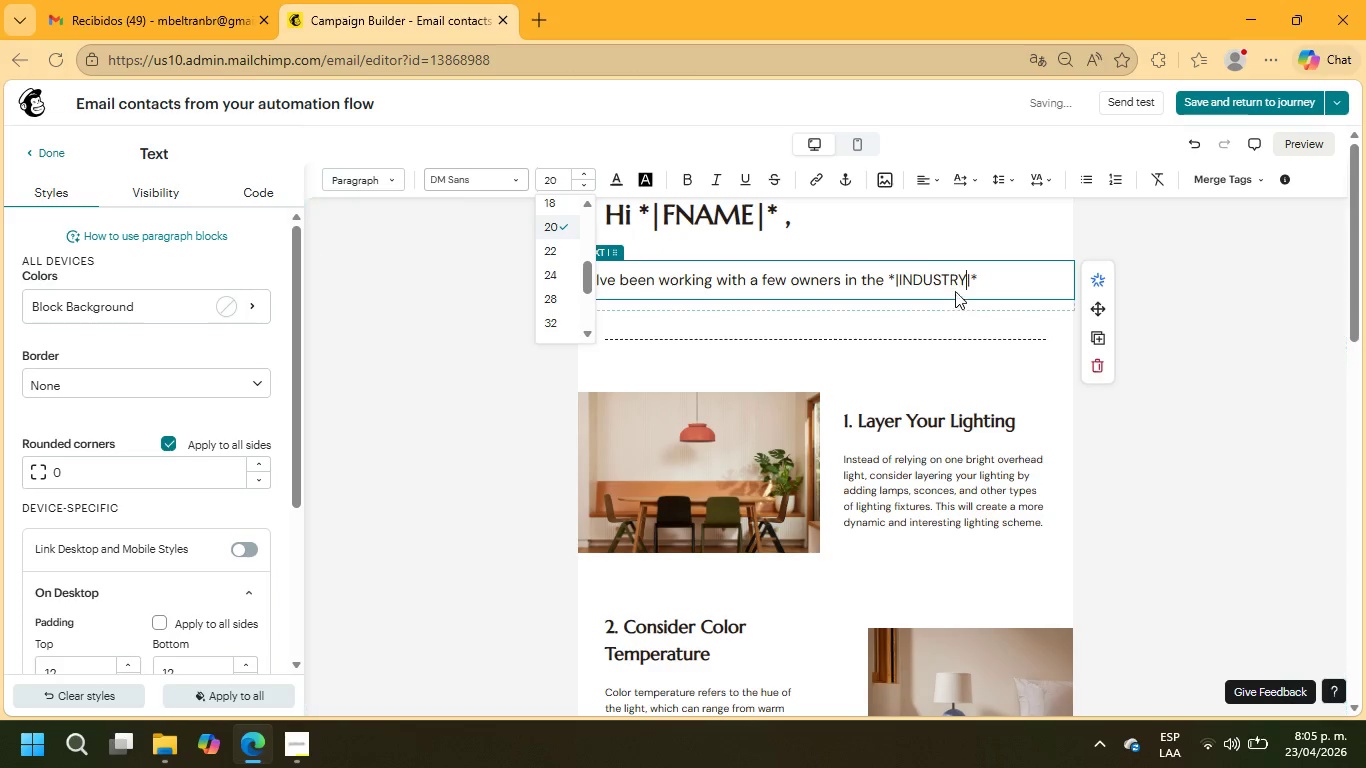 
left_click([984, 273])
 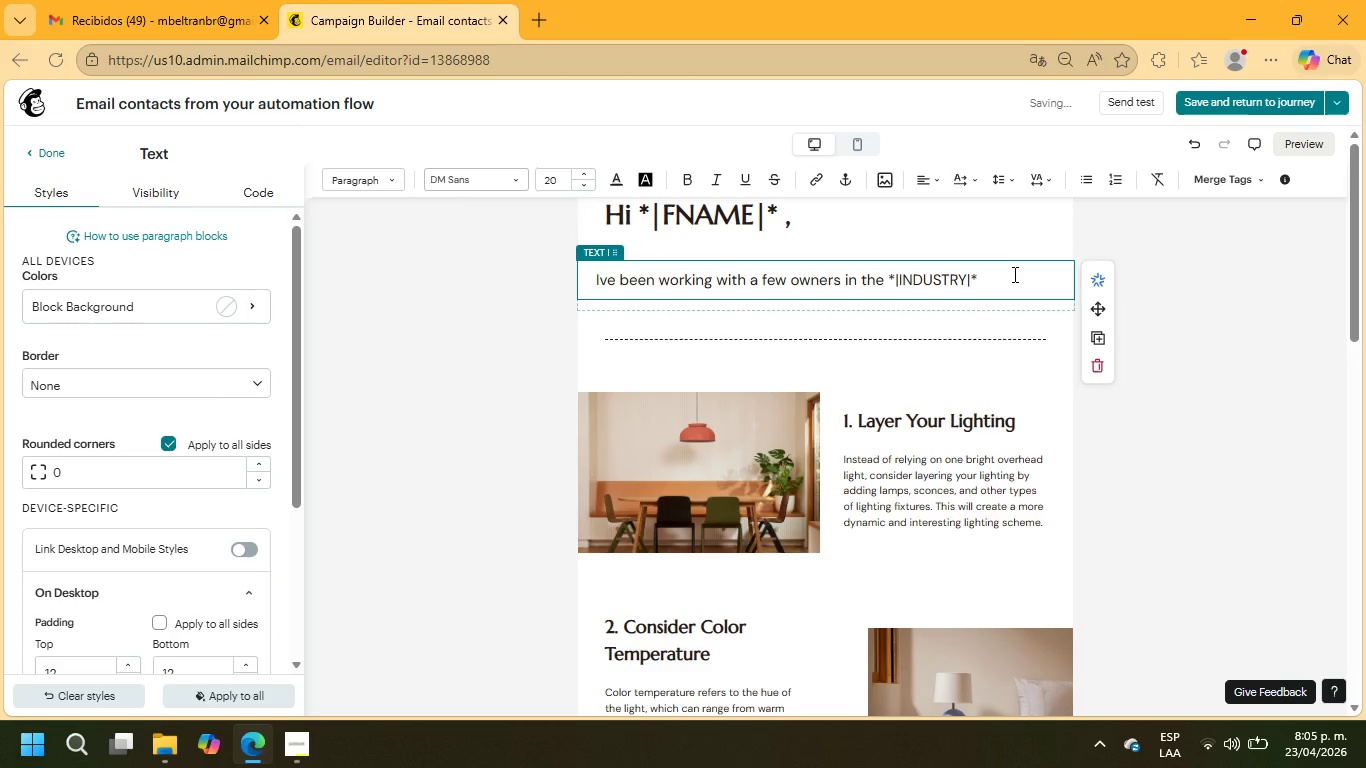 
type( s;ace)
key(Backspace)
key(Backspace)
key(Backspace)
key(Backspace)
type(SPACE DEALING WITH +\)
 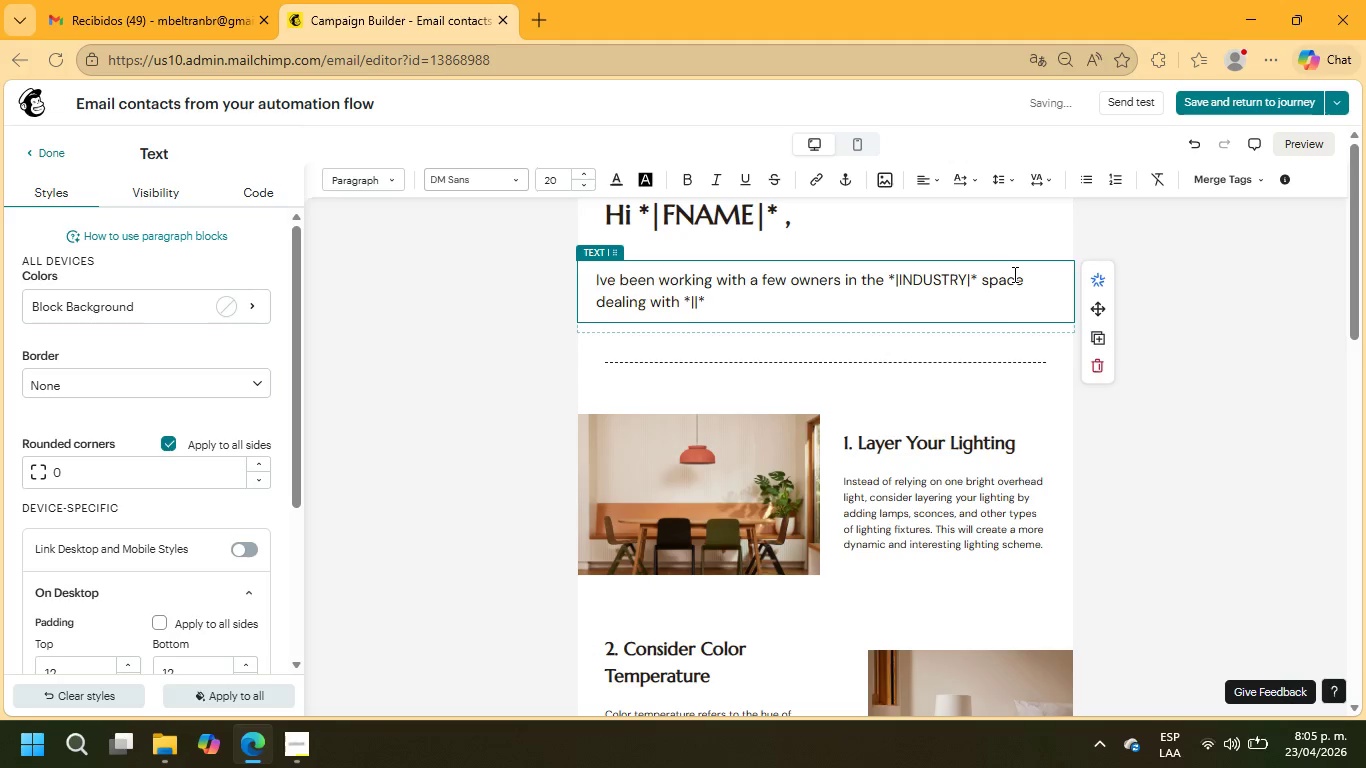 
type(pain>point)
 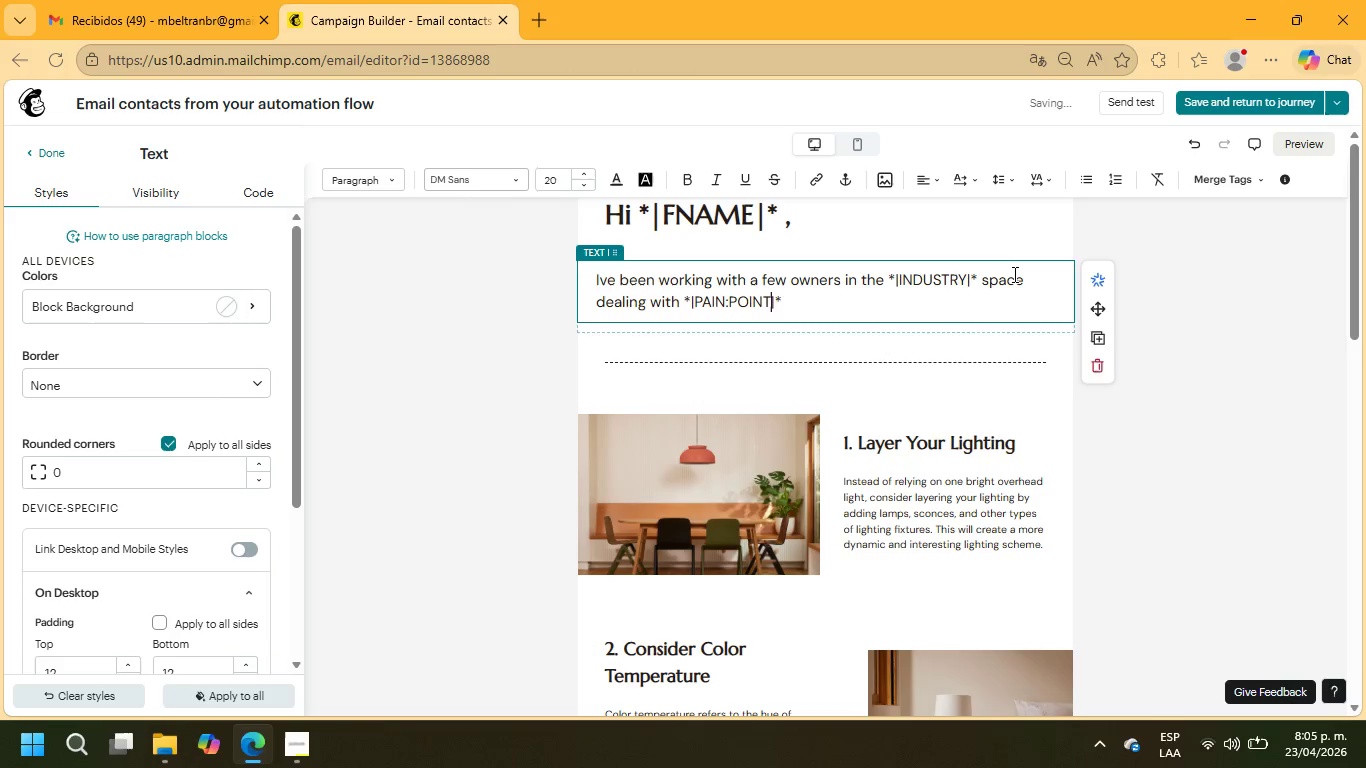 
key(ArrowLeft)
 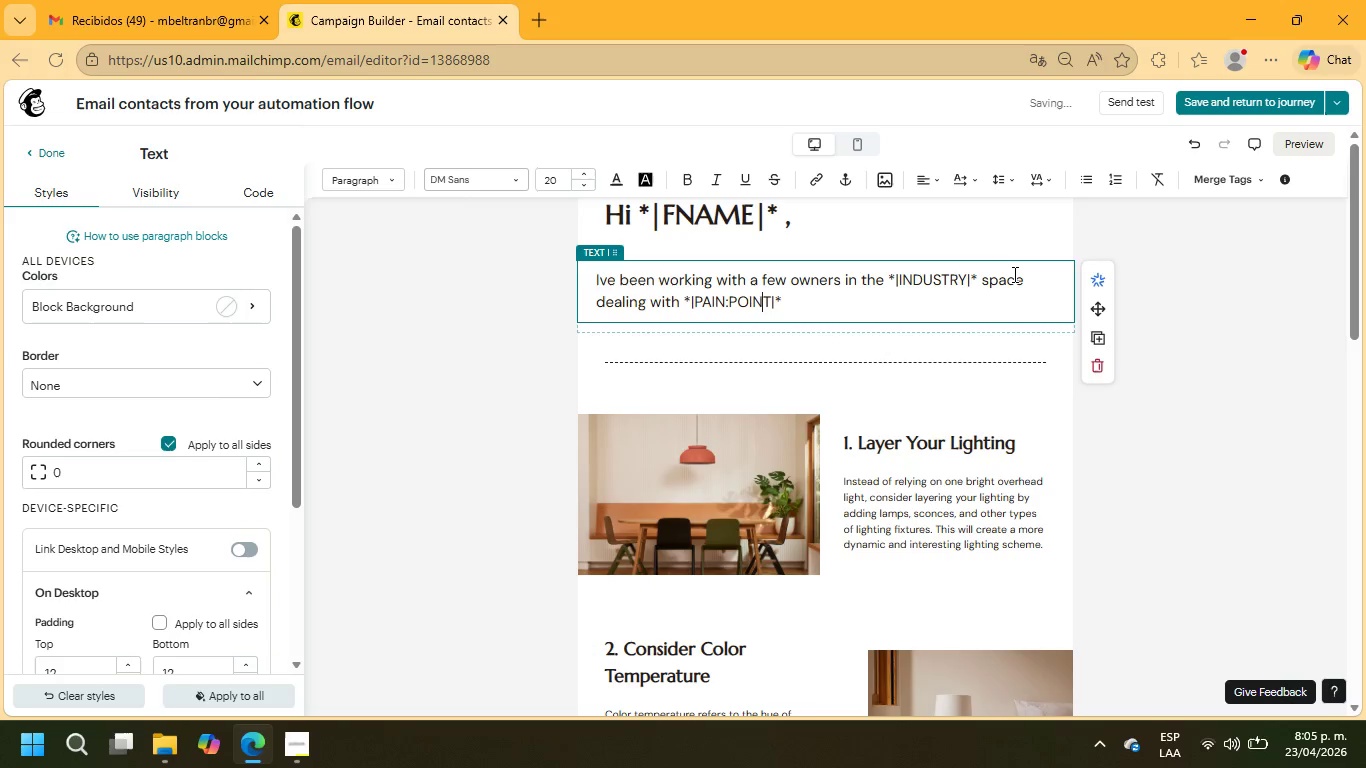 
key(ArrowLeft)
 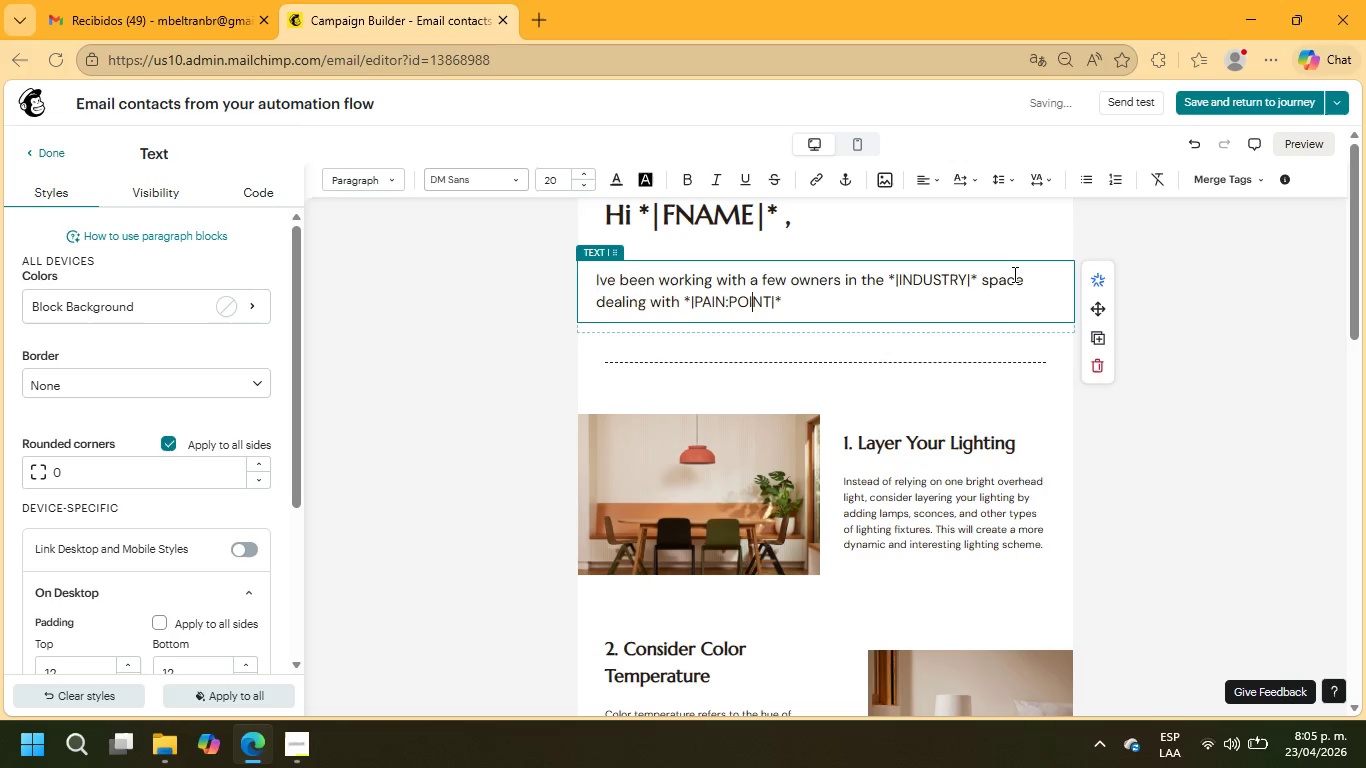 
key(ArrowLeft)
 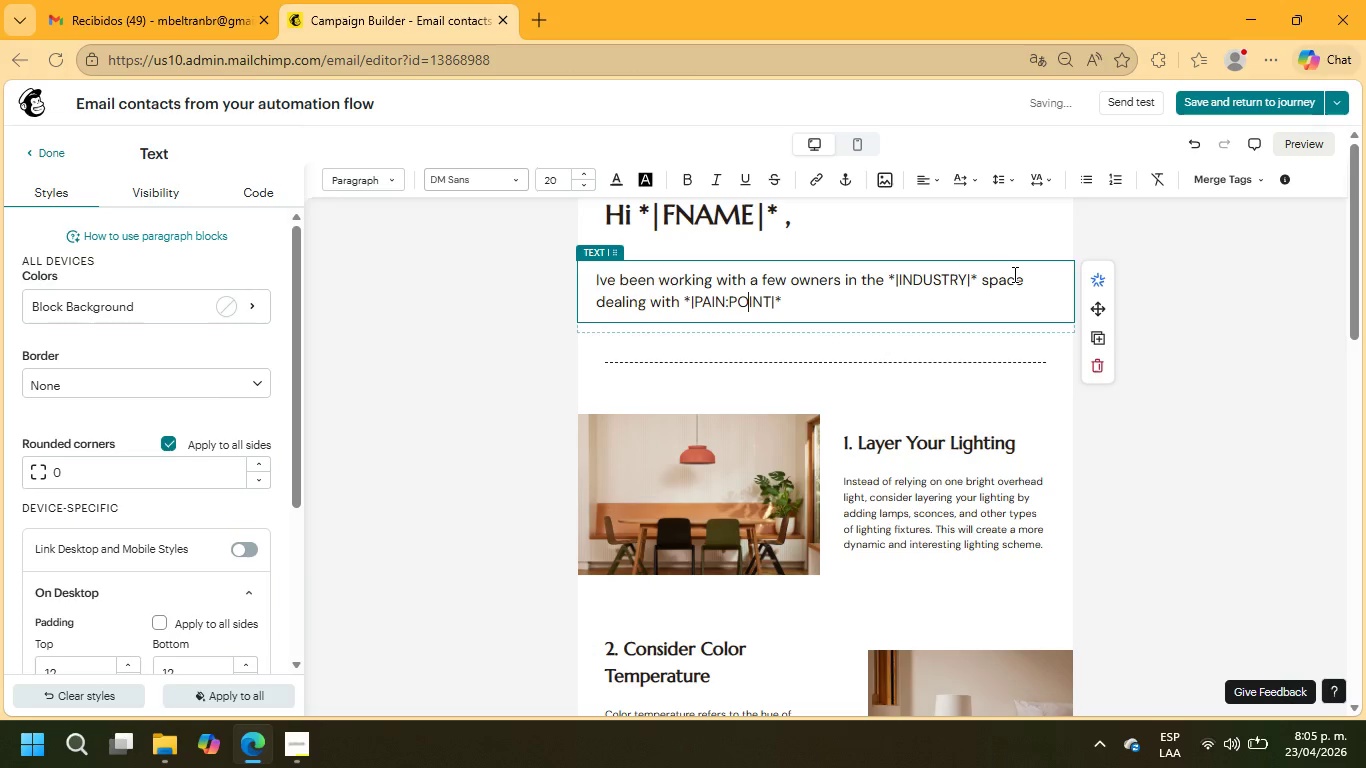 
key(ArrowLeft)
 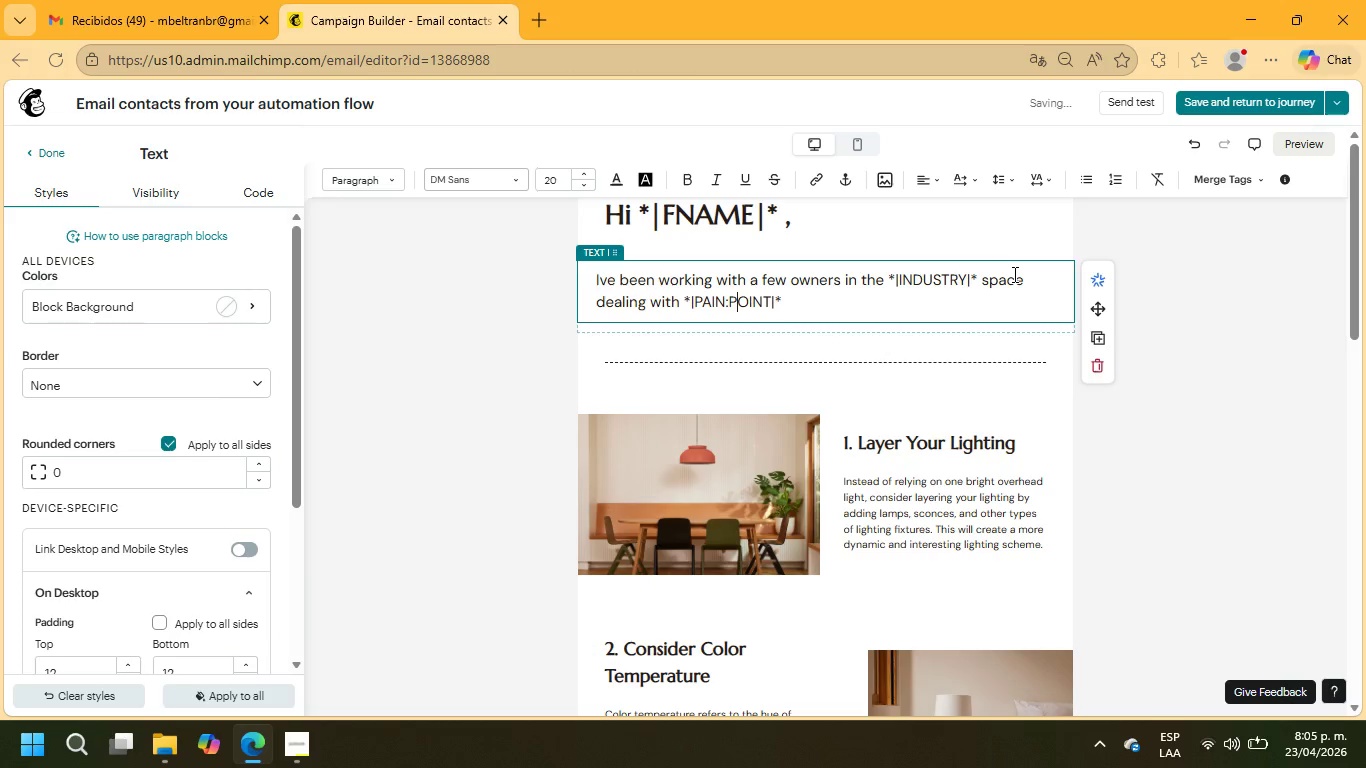 
key(ArrowLeft)
 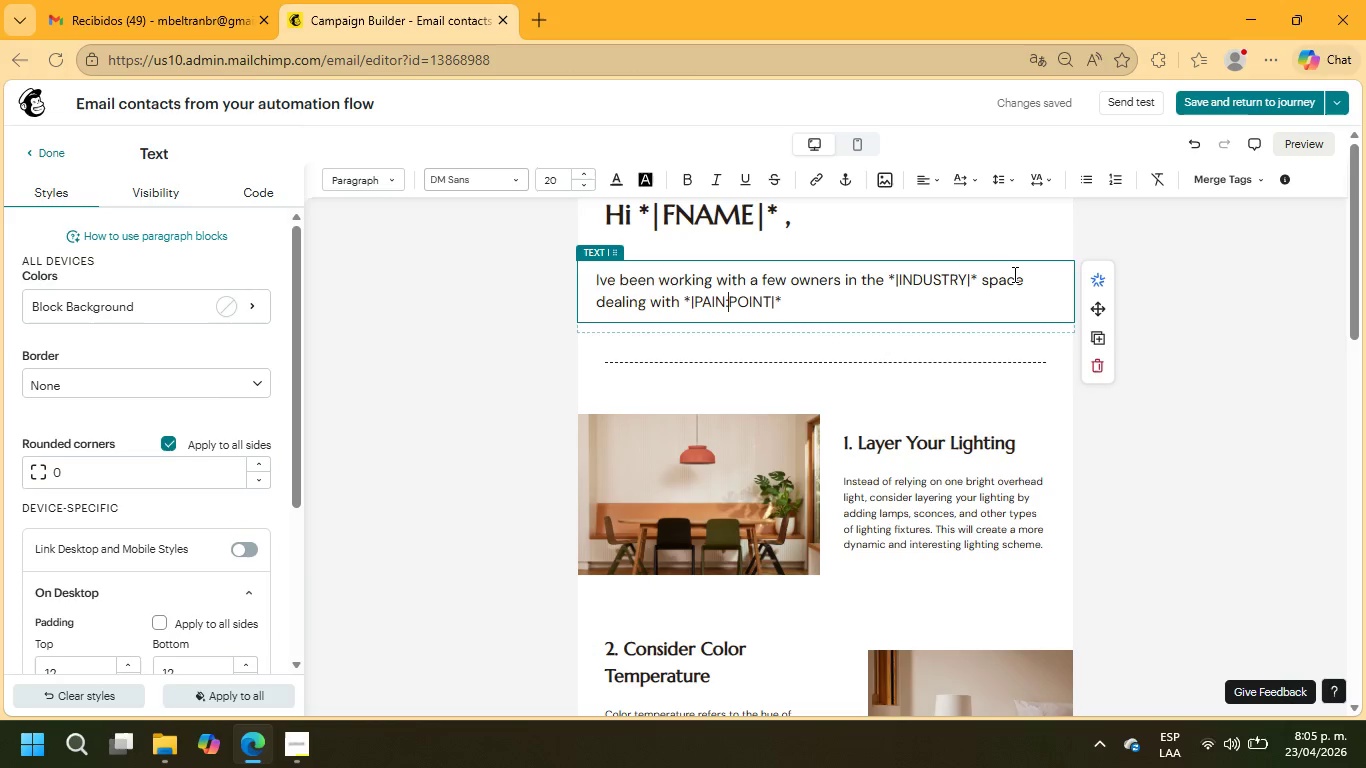 
key(Backspace)
 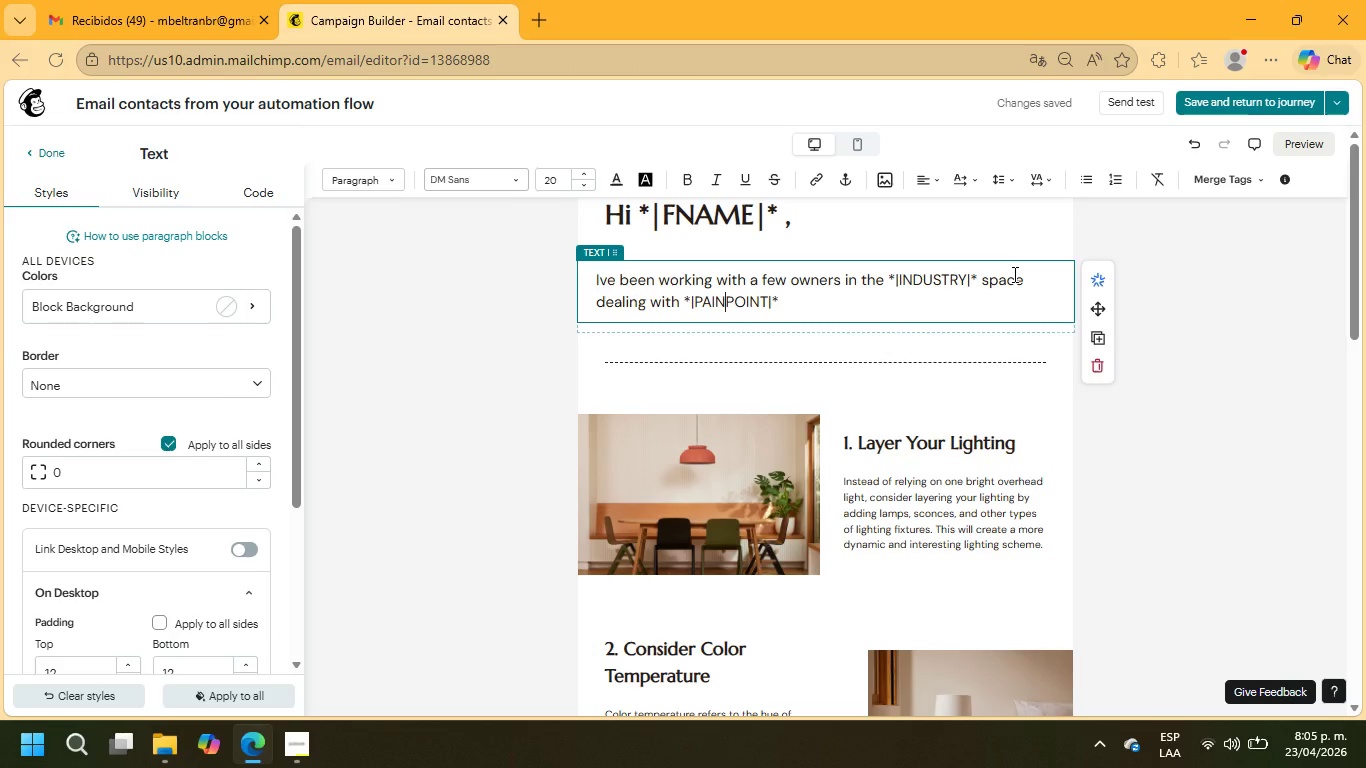 
key(Shift+Minus)
 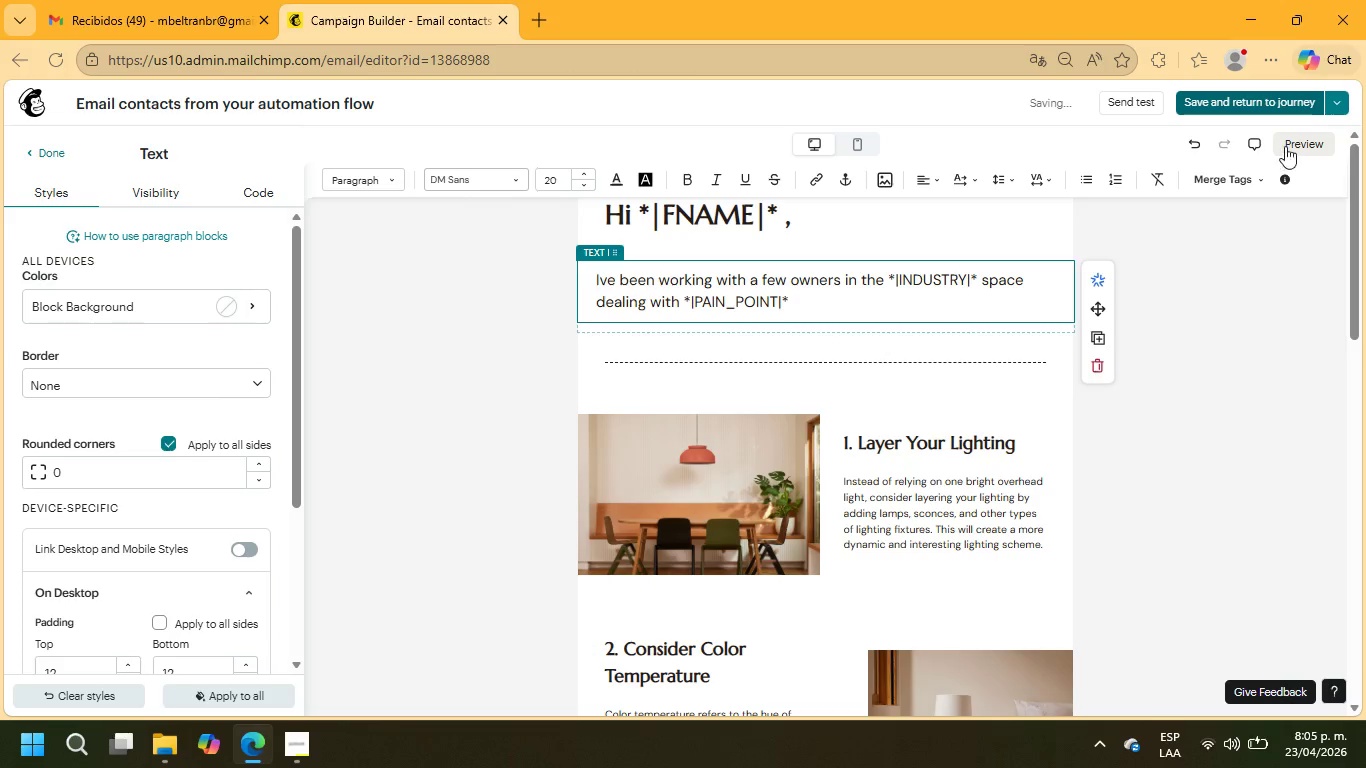 
left_click([827, 311])
 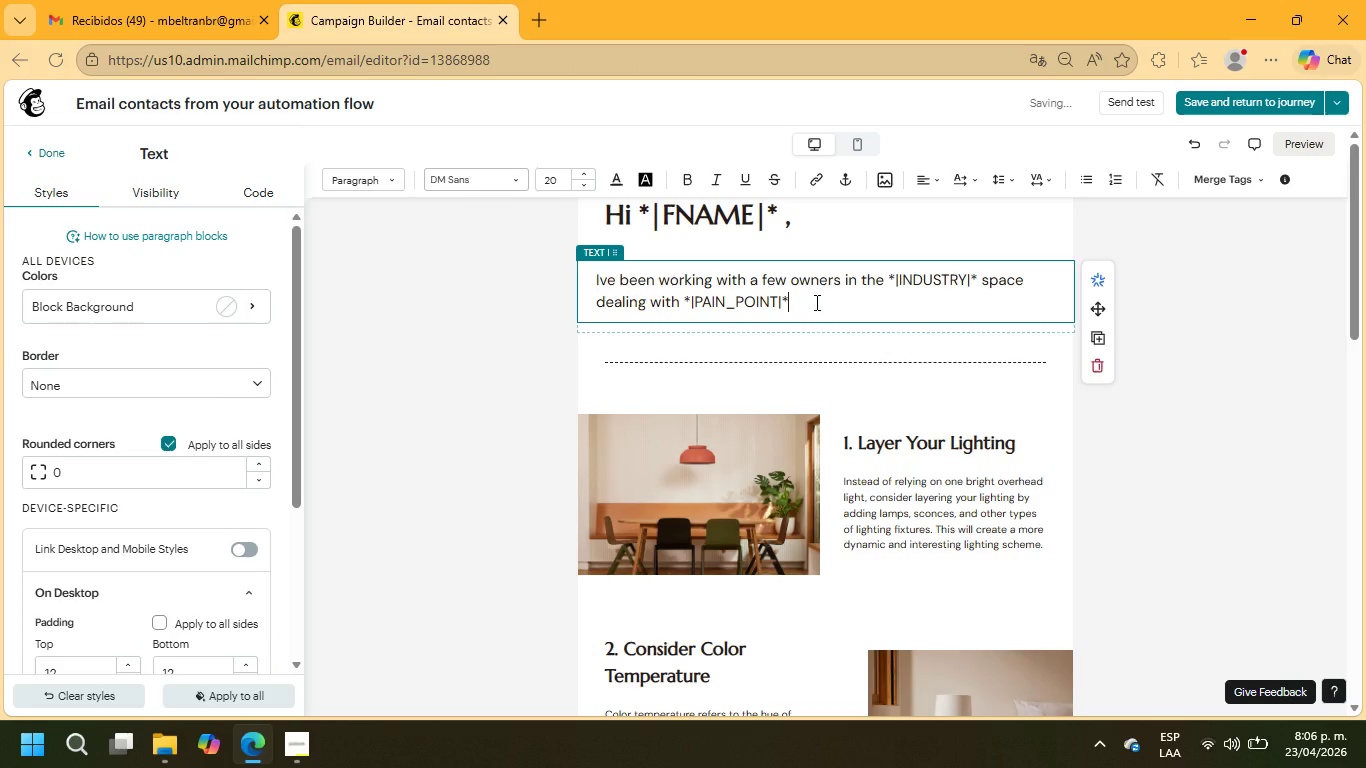 
key(Space)
 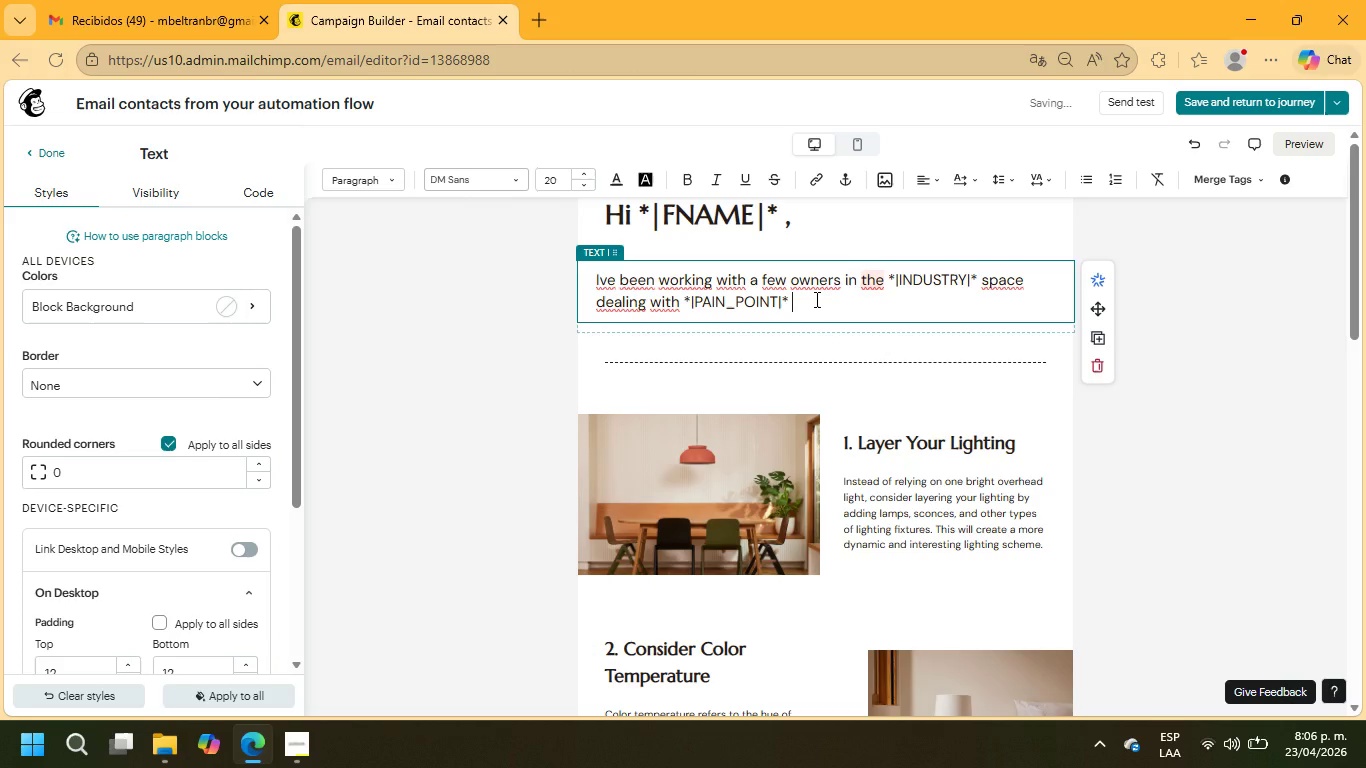 
key(Period)
 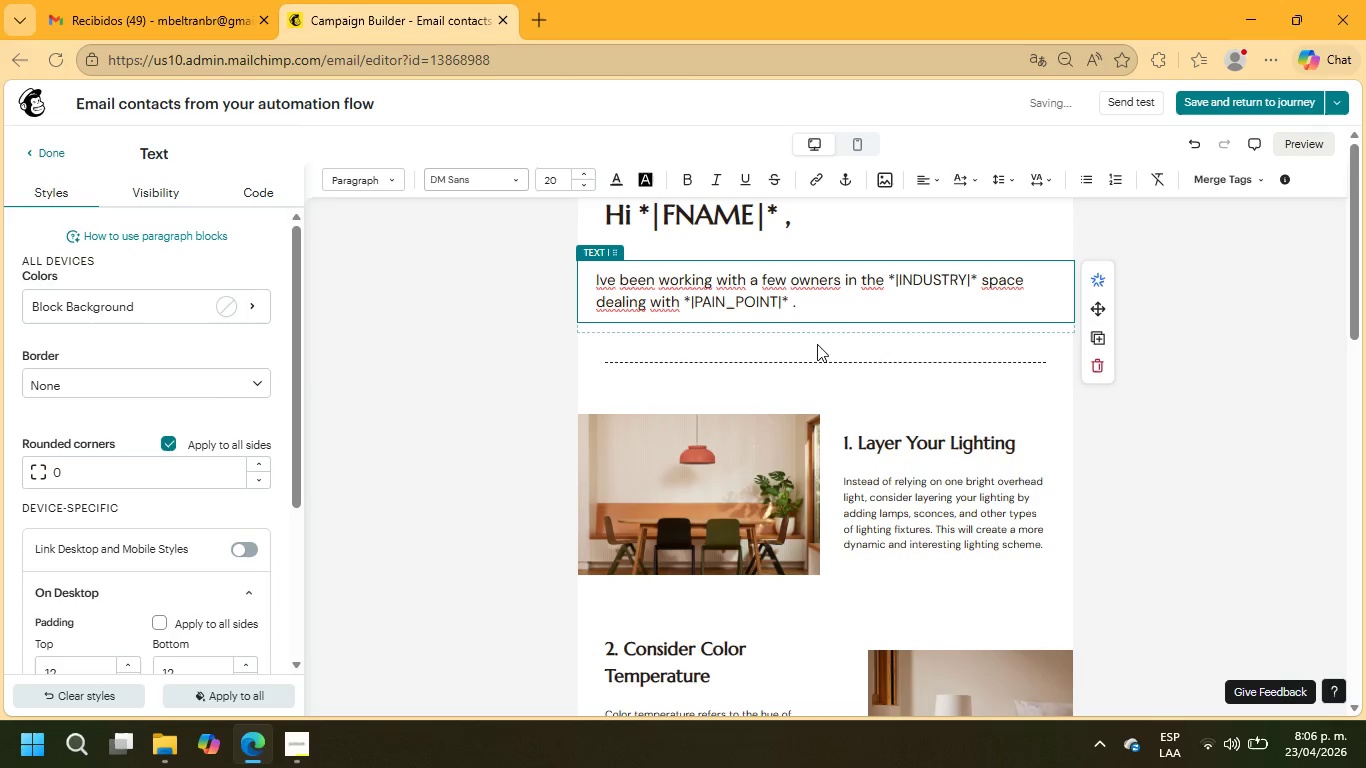 
left_click([819, 359])
 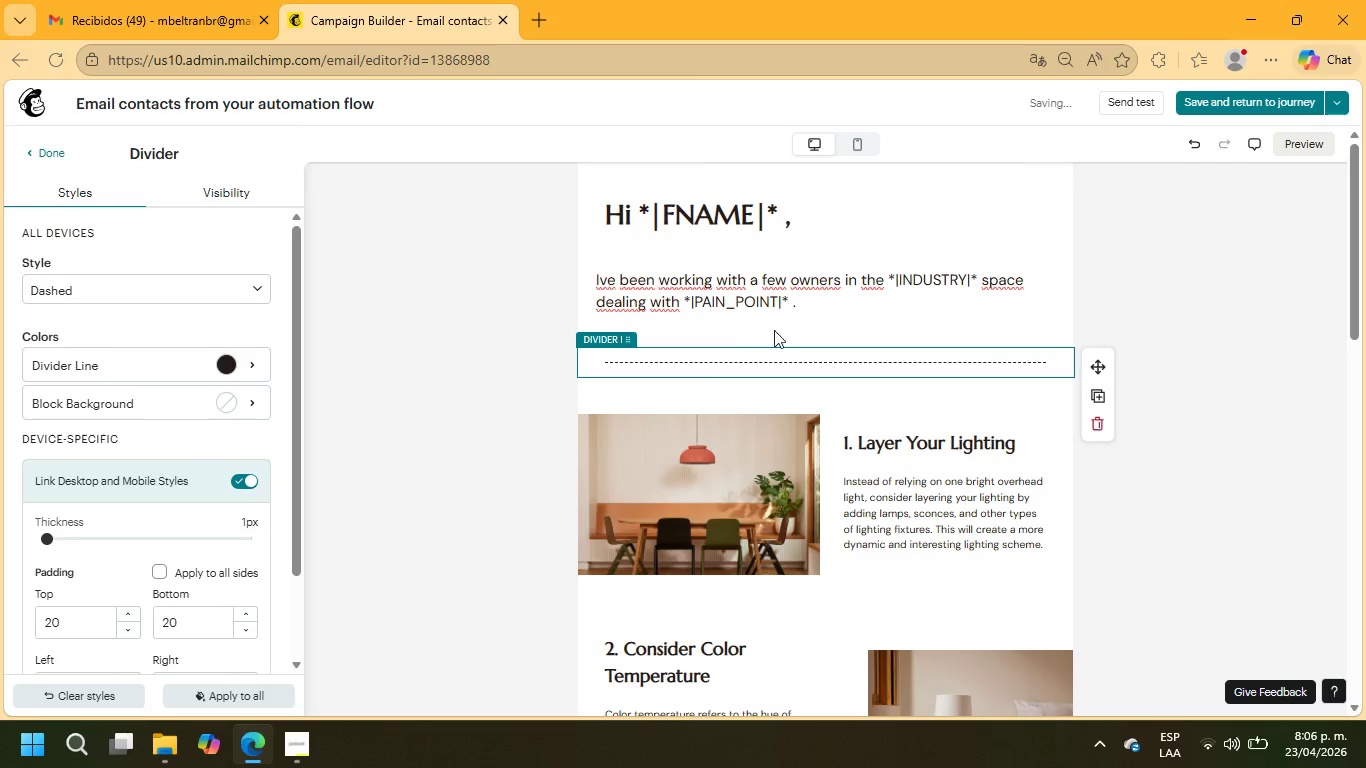 
left_click([588, 271])
 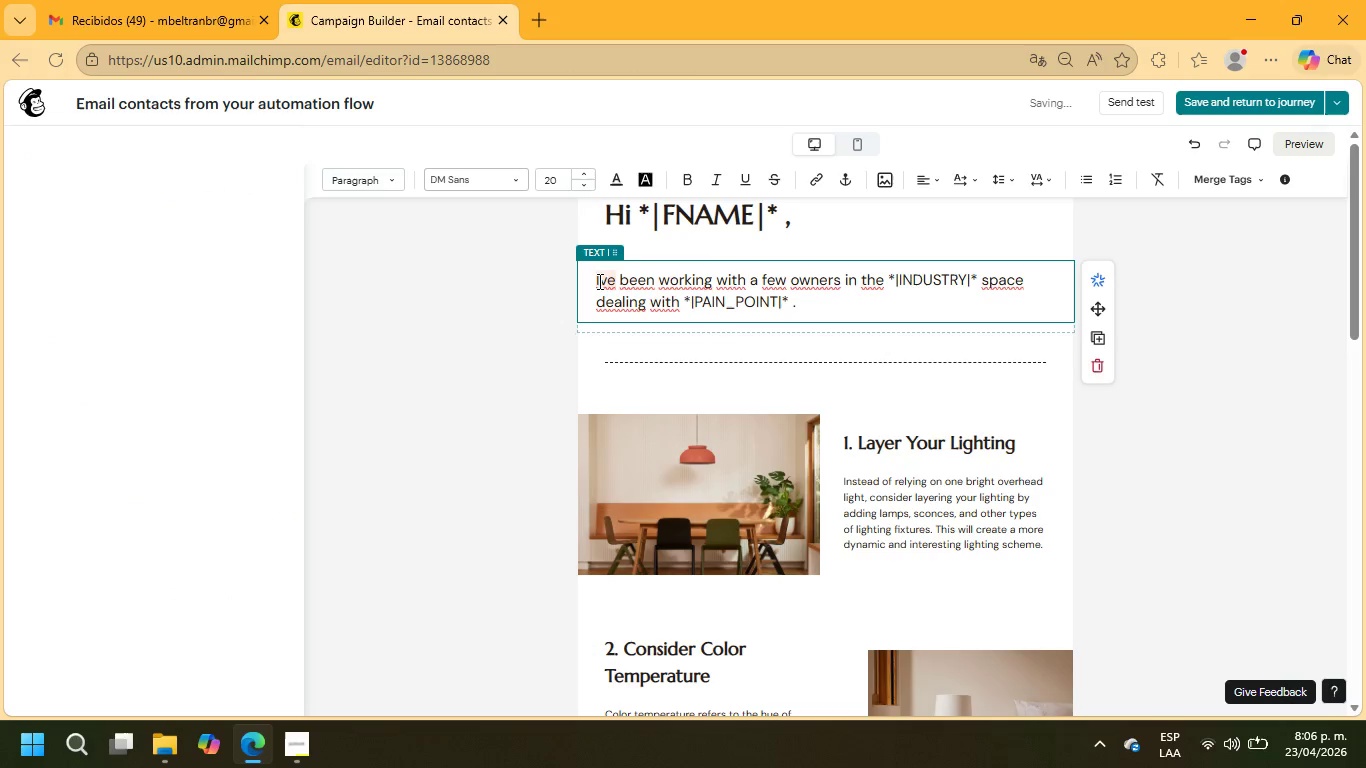 
left_click([602, 281])
 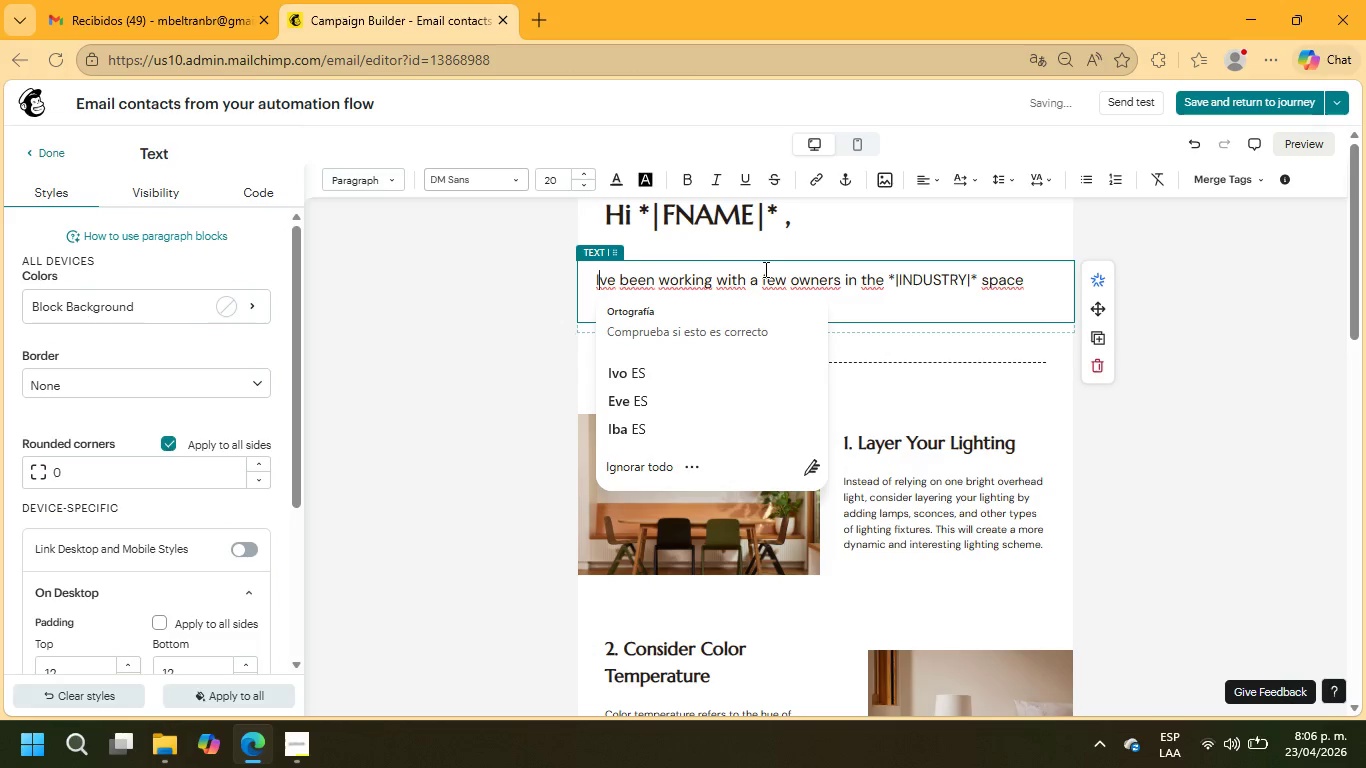 
key(Semicolon)
 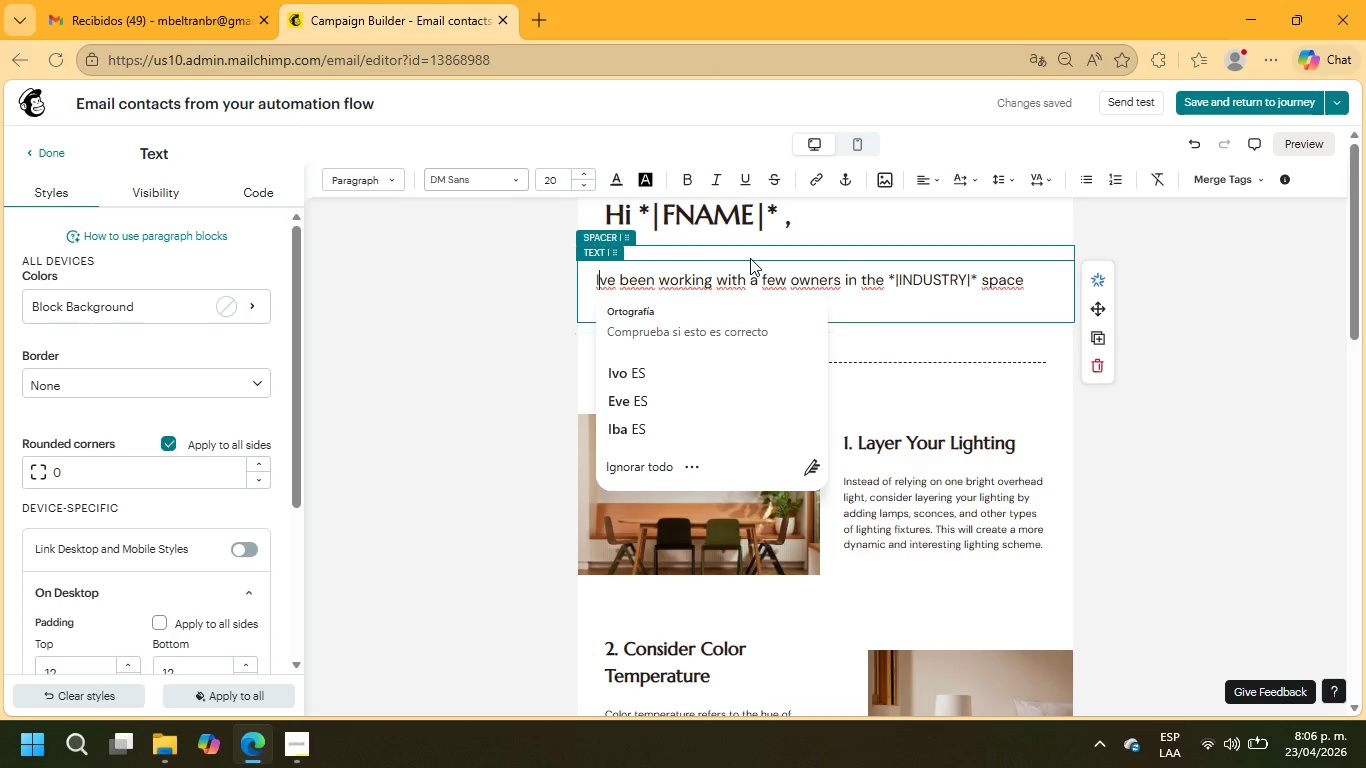 
key(Semicolon)
 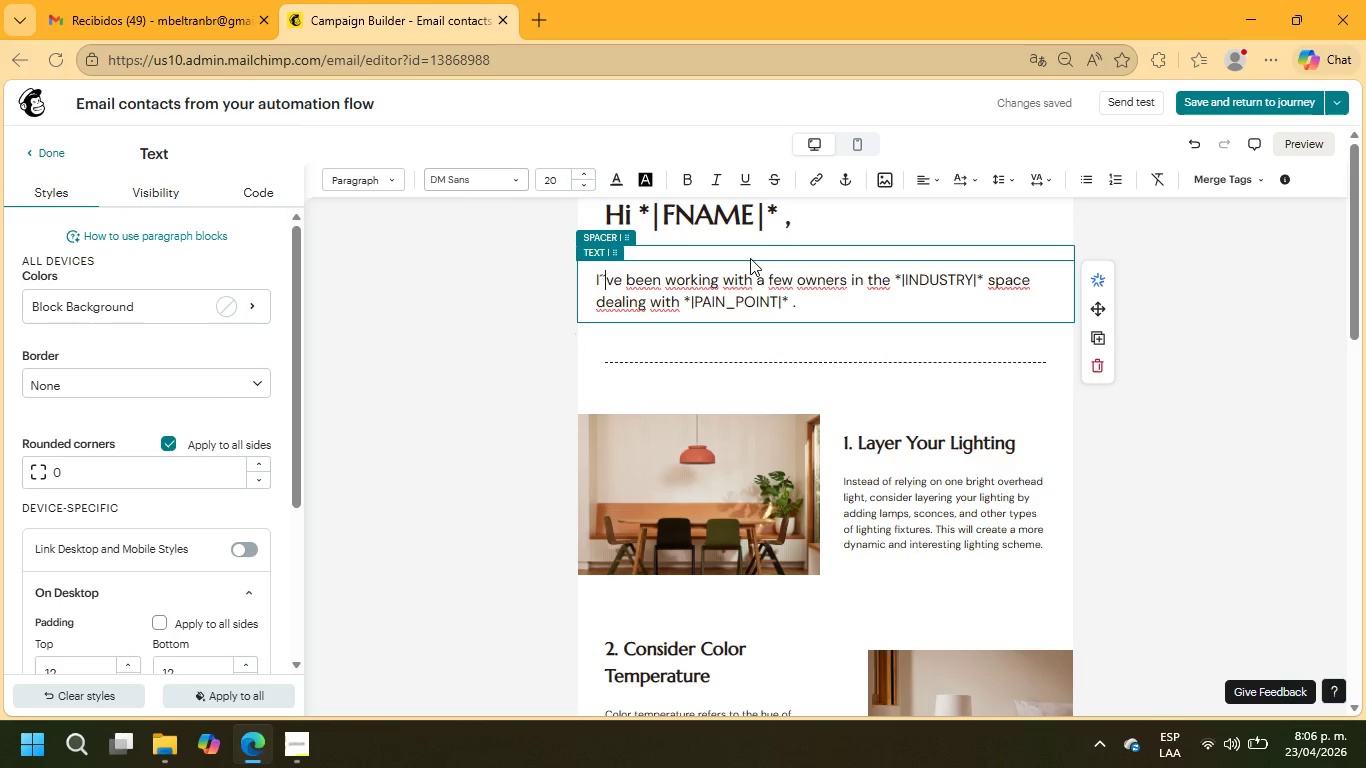 
key(Backspace)
 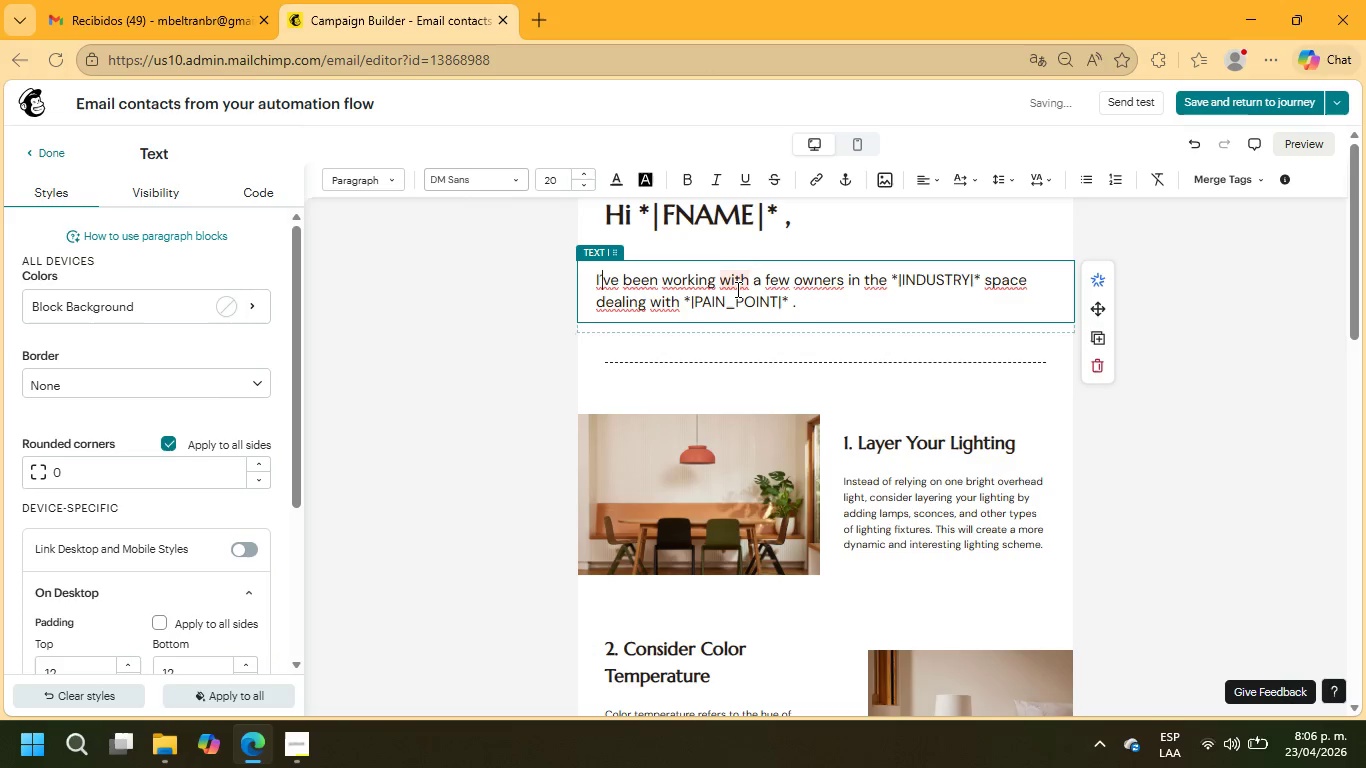 
left_click_drag(start_coordinate=[731, 357], to_coordinate=[729, 333])
 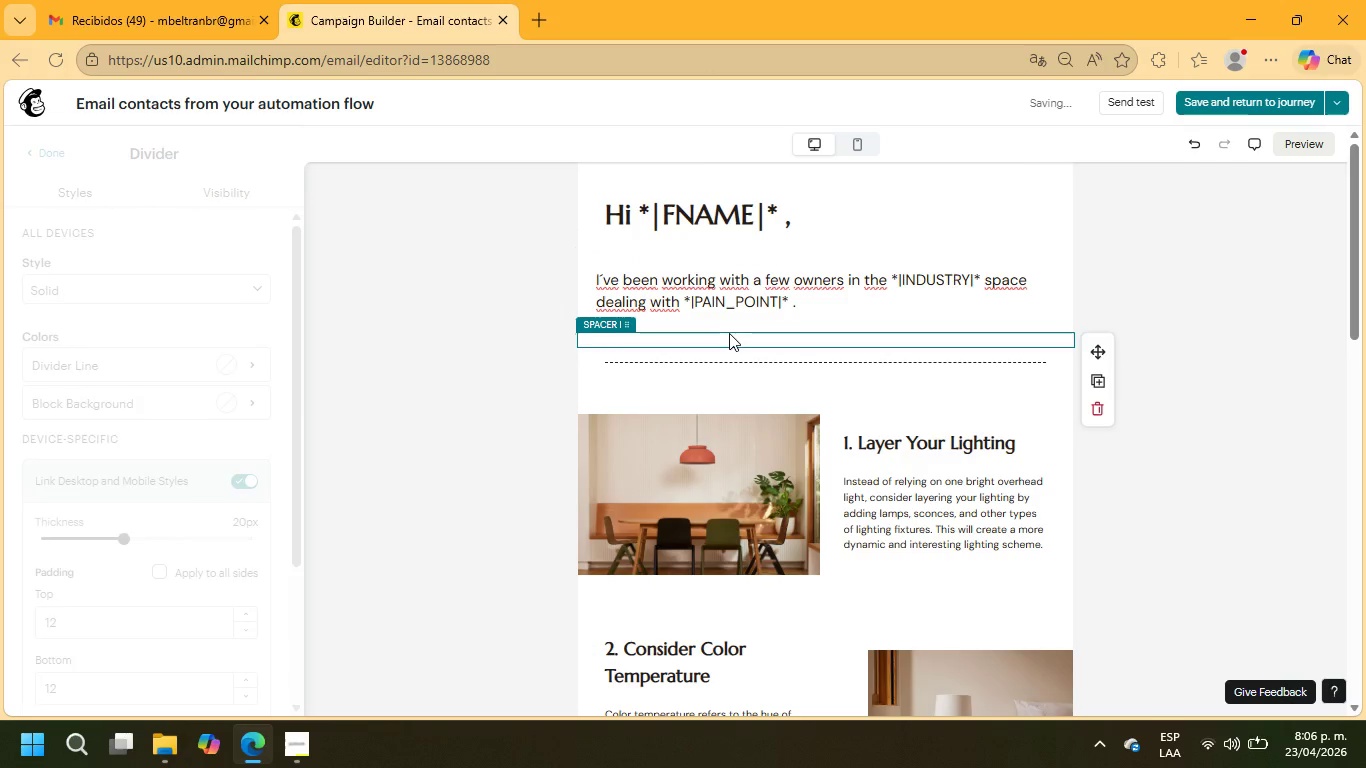 
left_click([729, 333])
 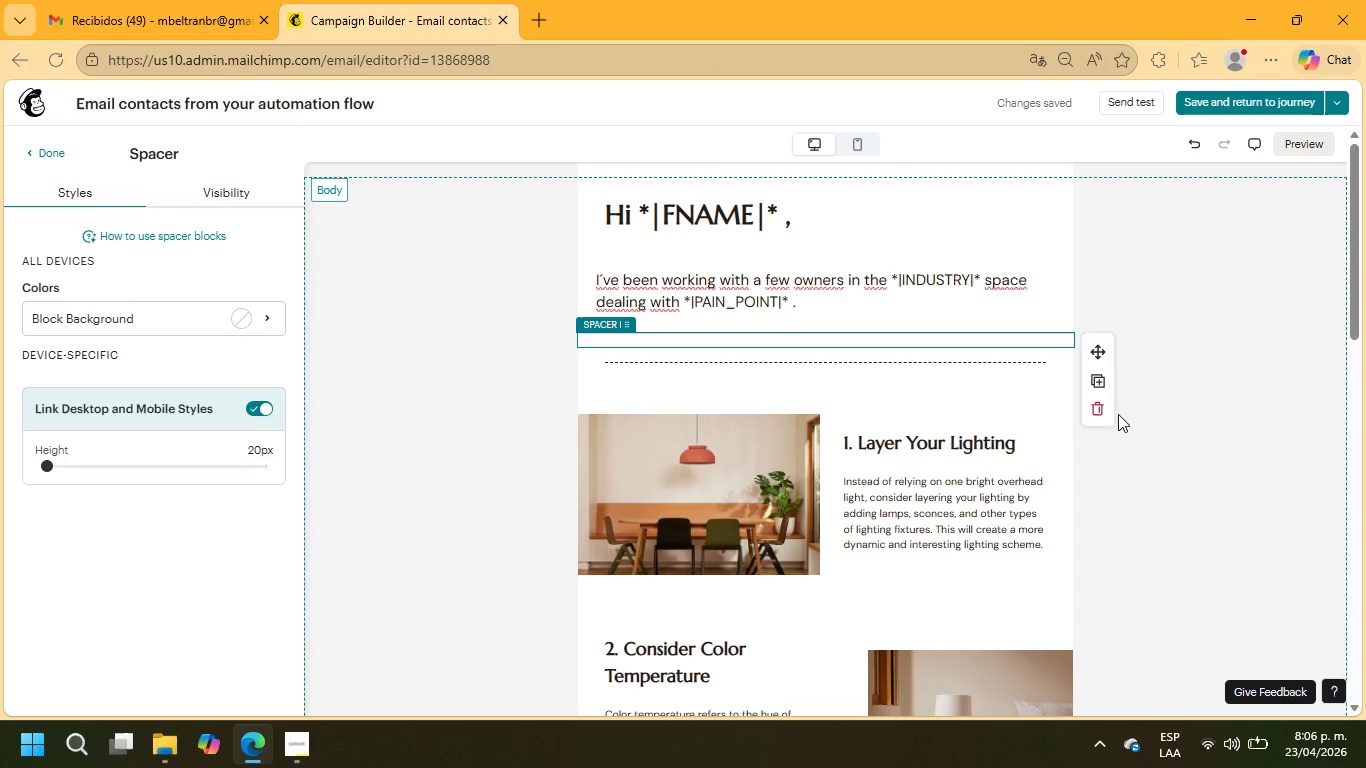 
left_click([1105, 413])
 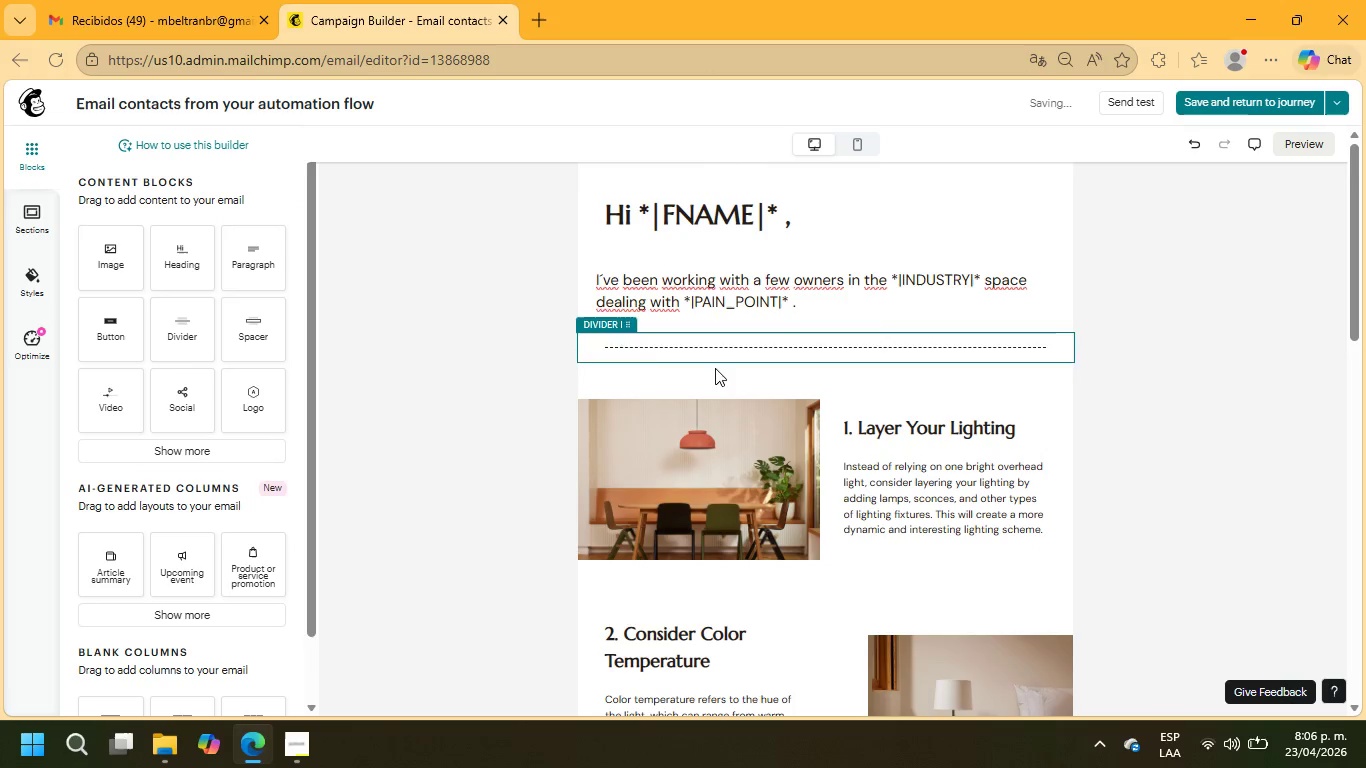 
left_click([715, 378])
 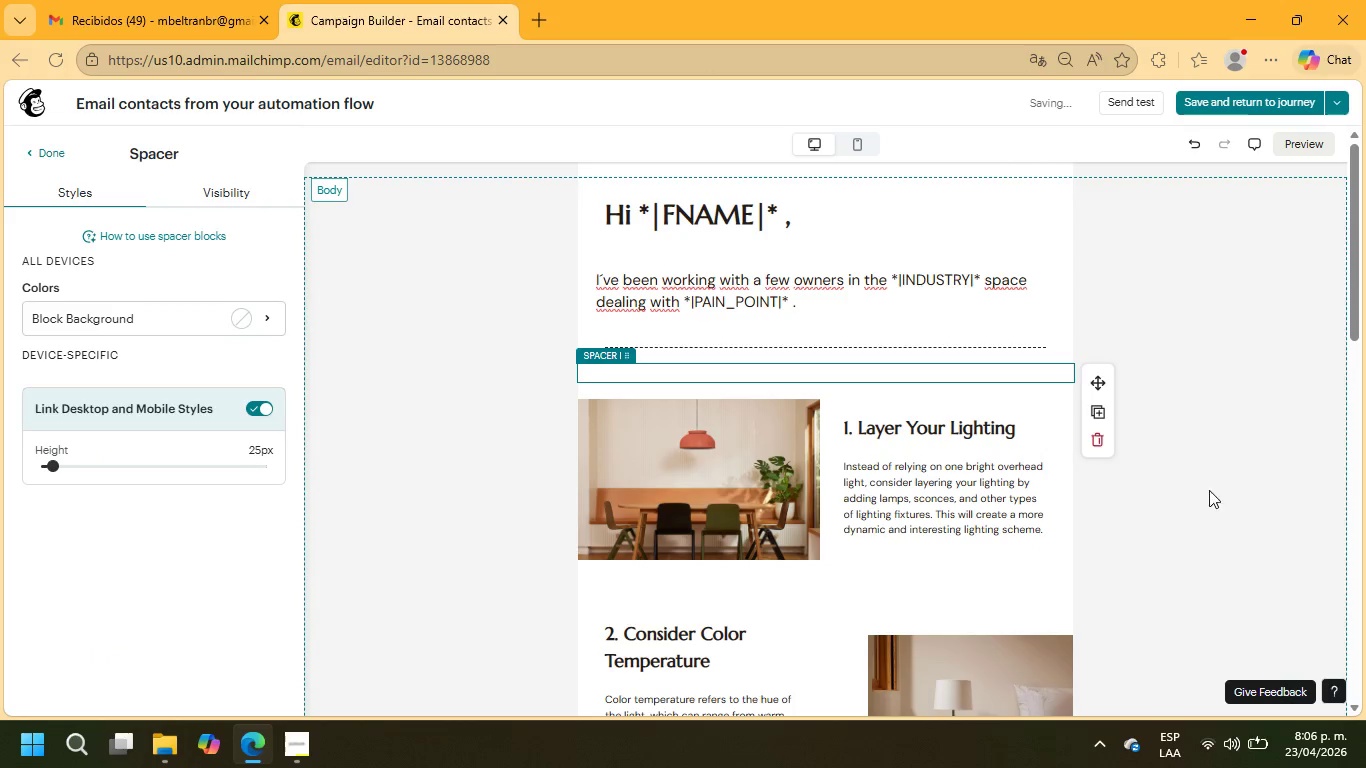 
left_click([1102, 440])
 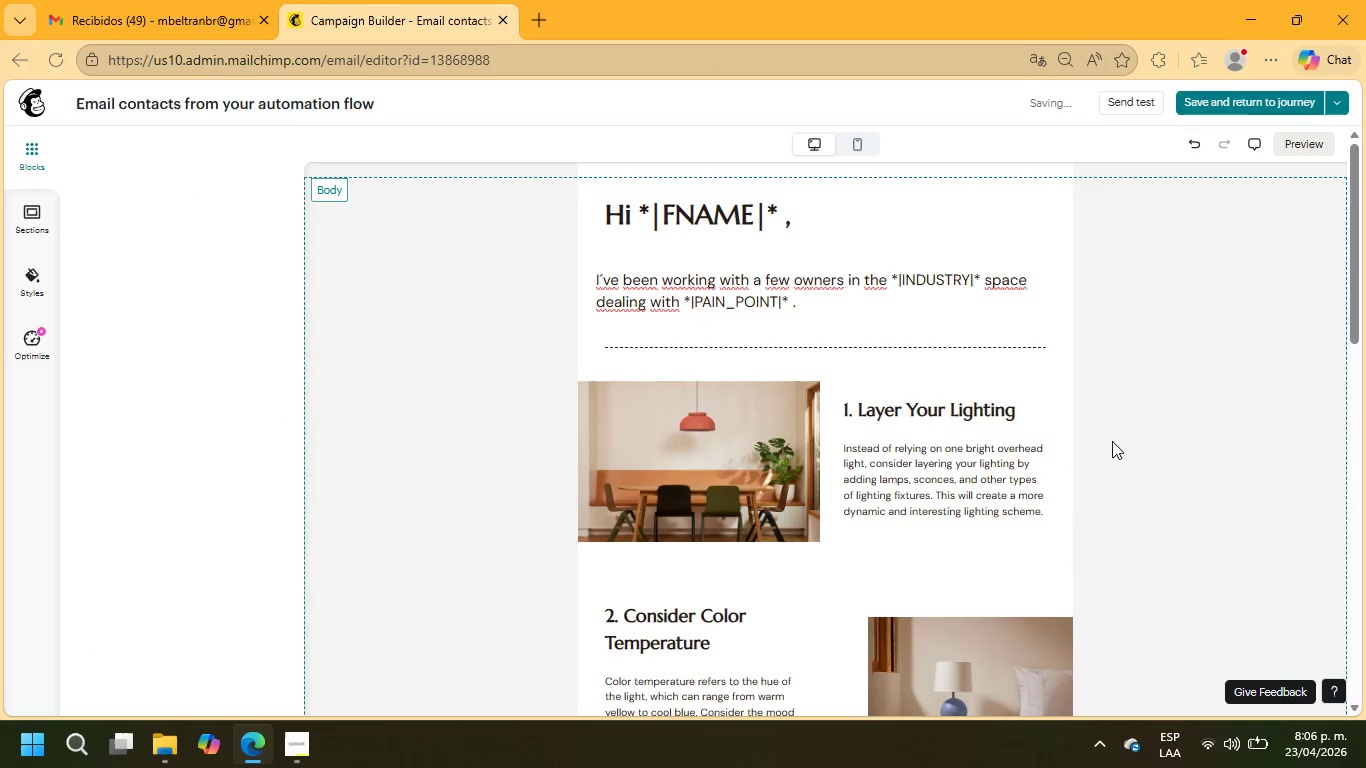 
left_click([745, 463])
 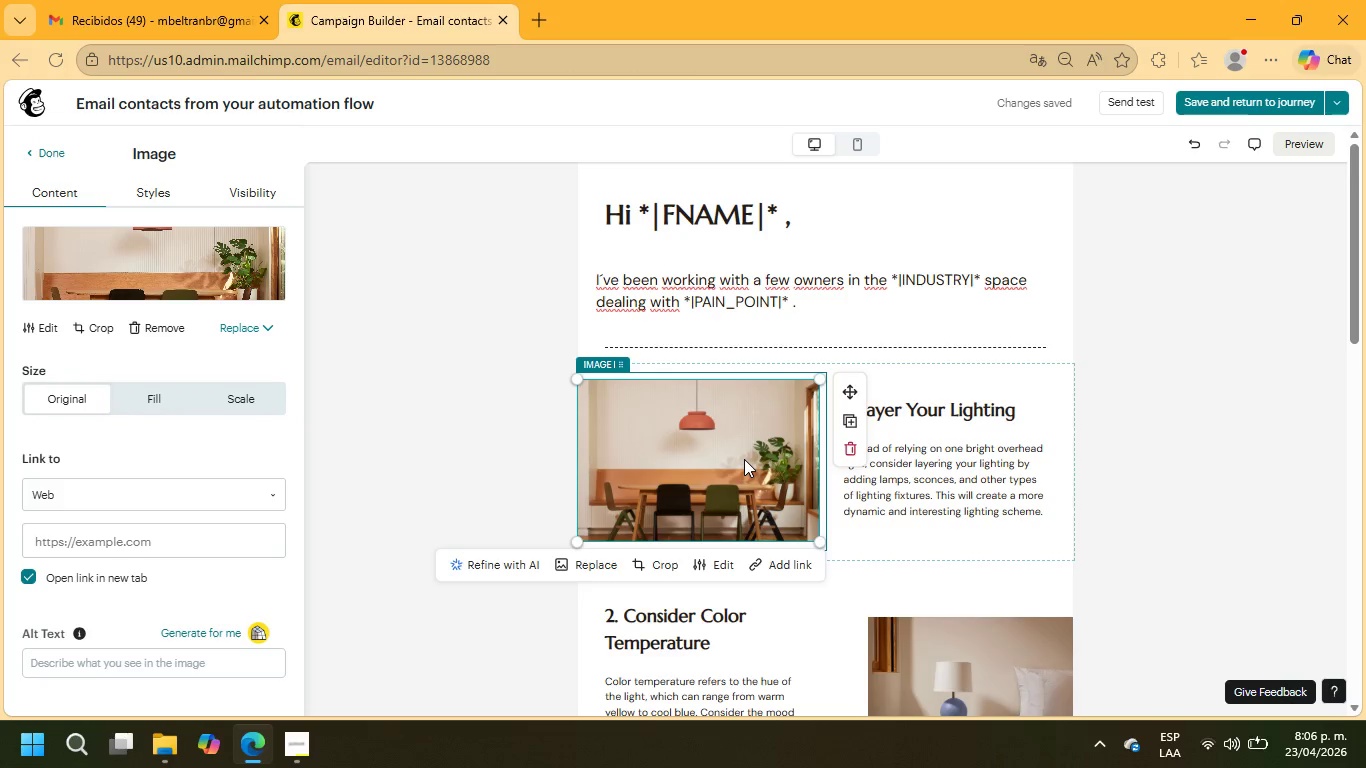 
wait(6.94)
 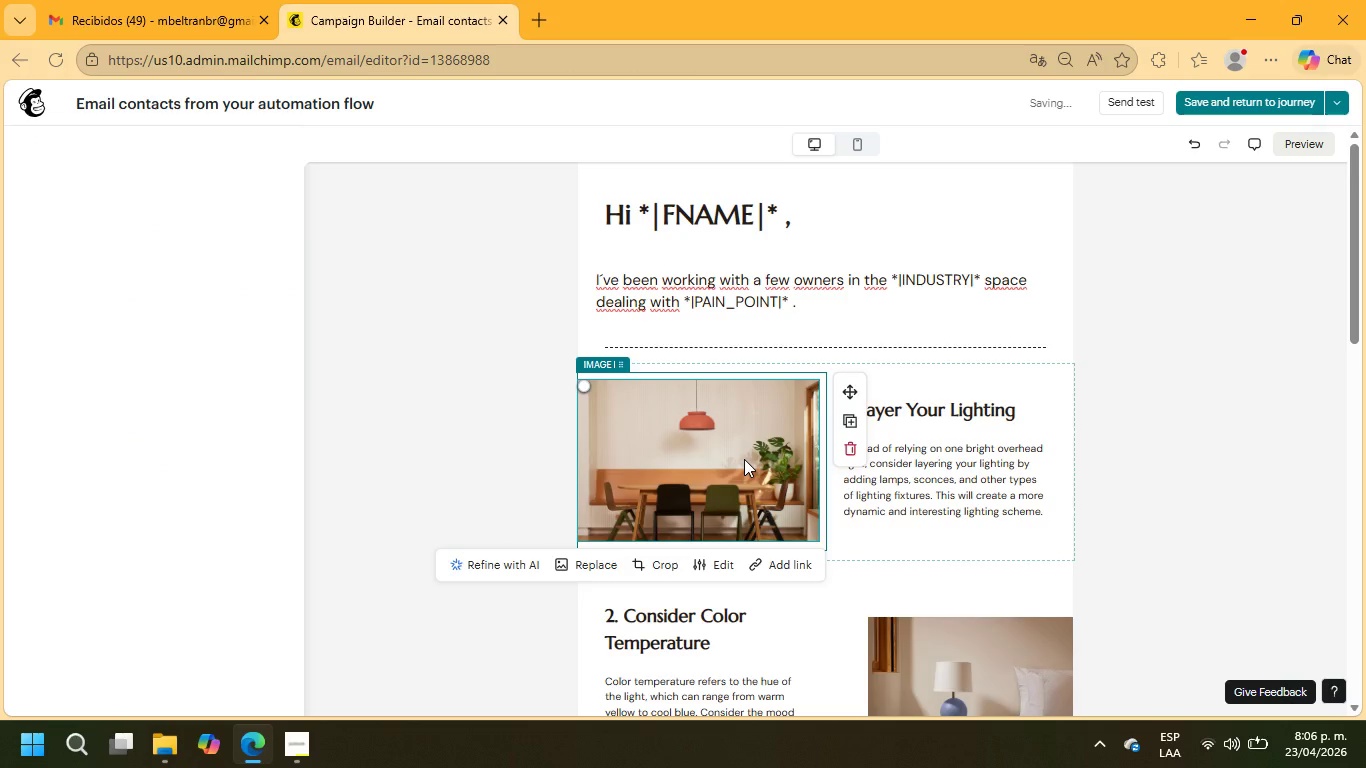 
left_click([581, 567])
 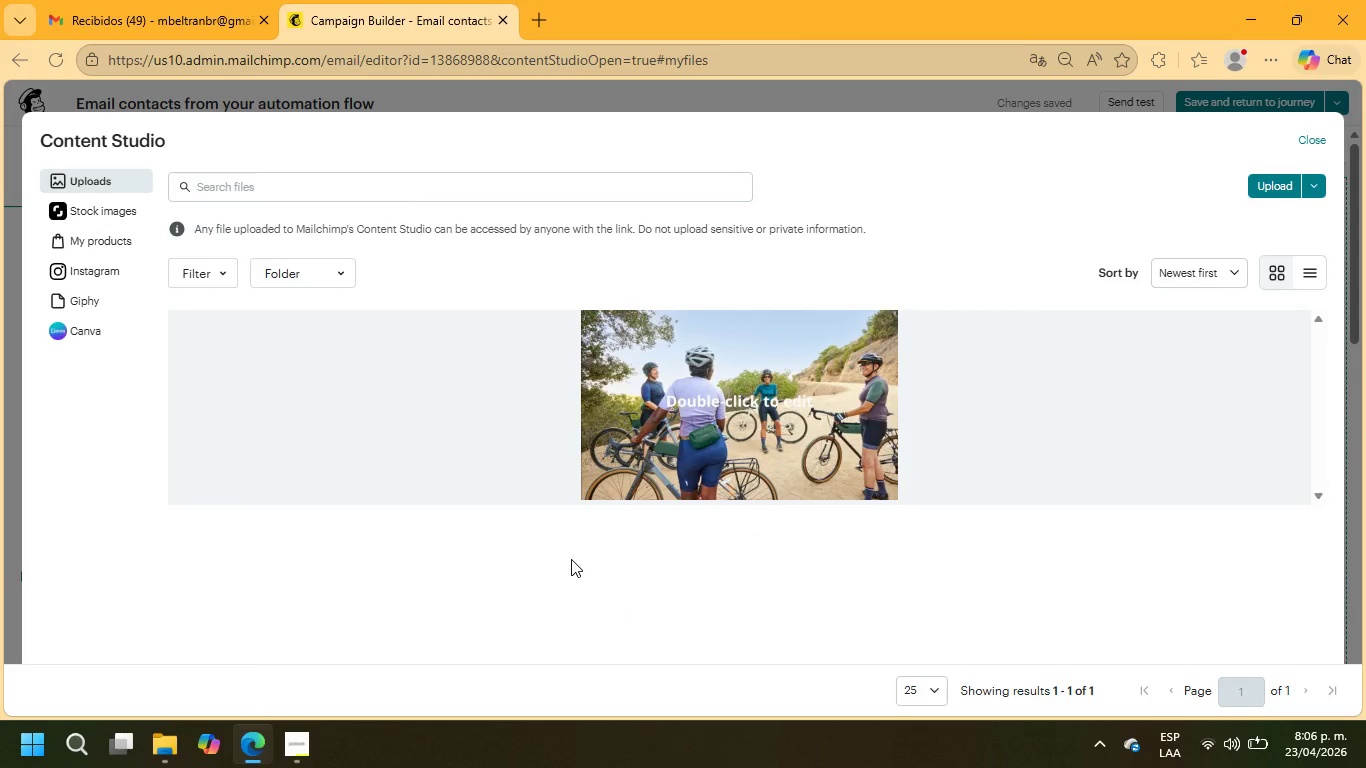 
wait(21.19)
 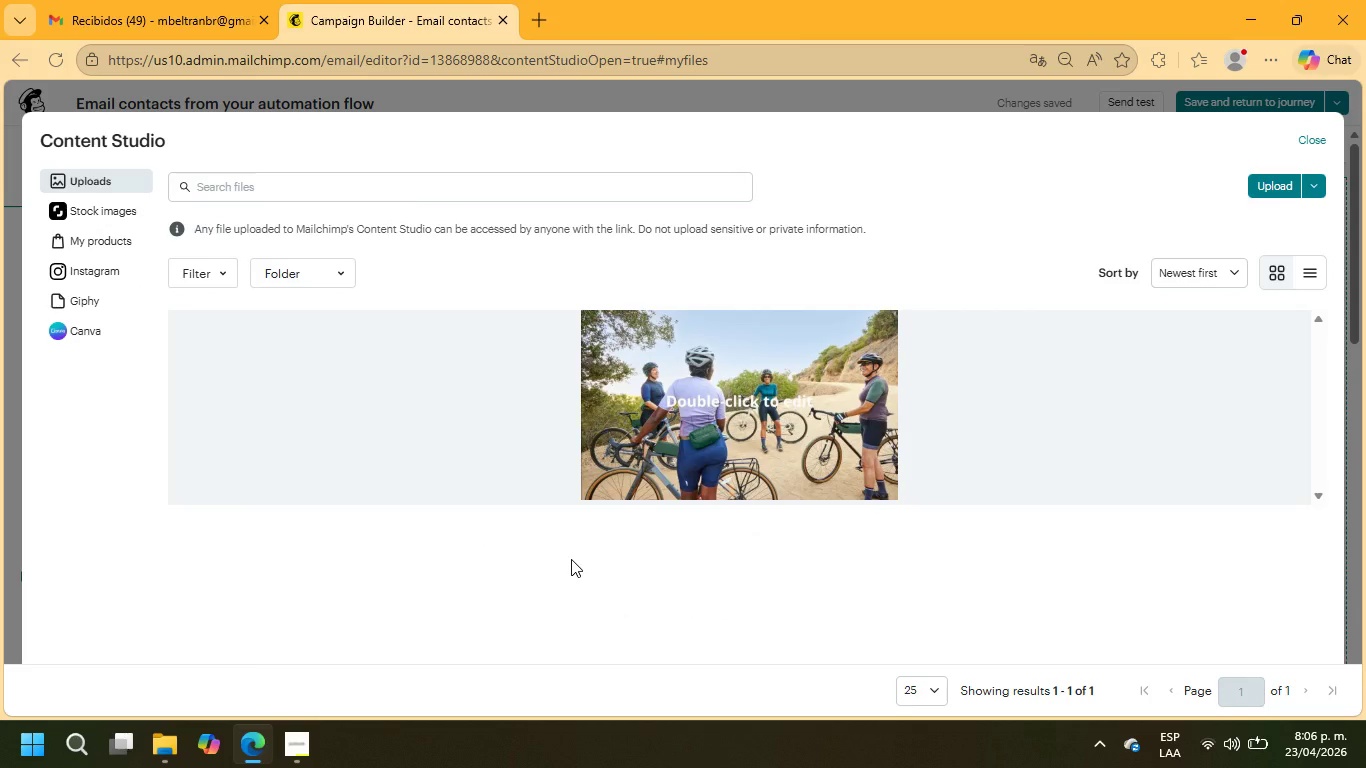 
double_click([80, 202])
 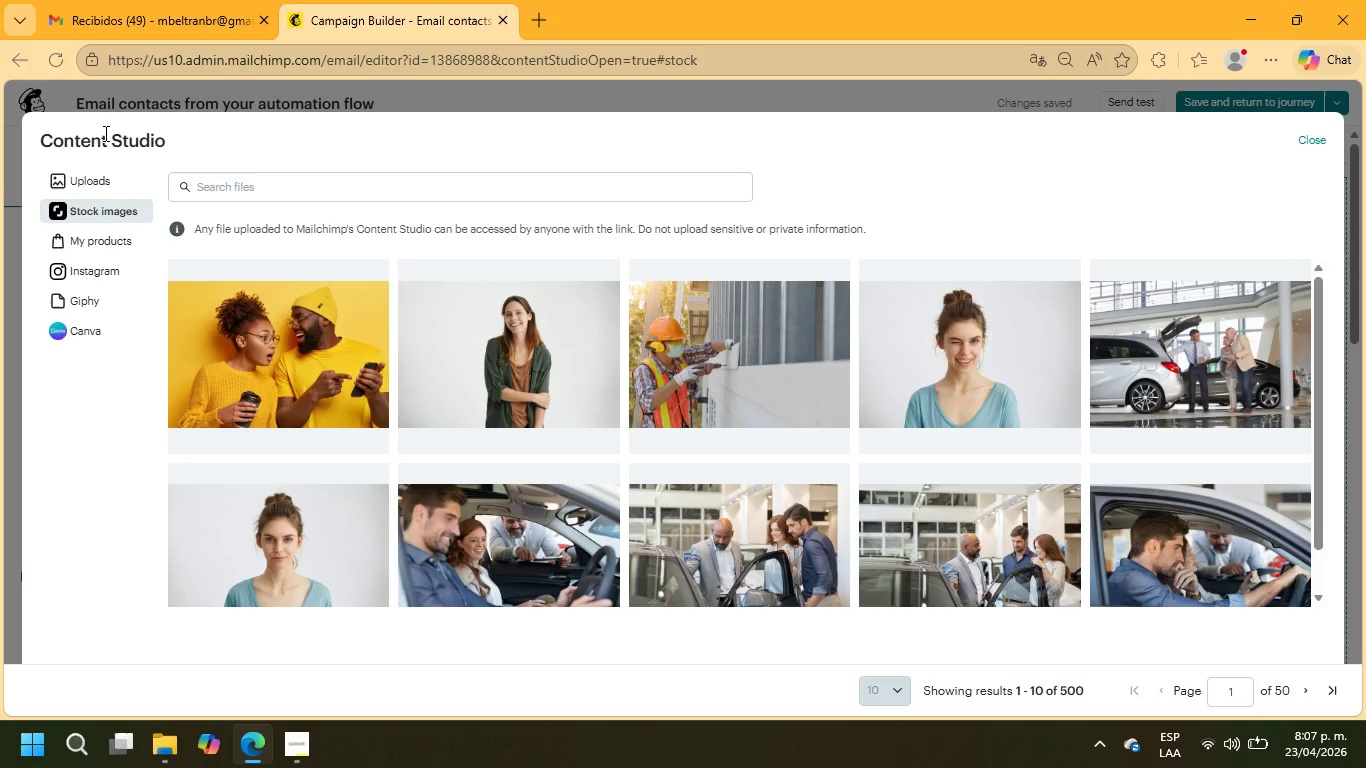 
wait(7.69)
 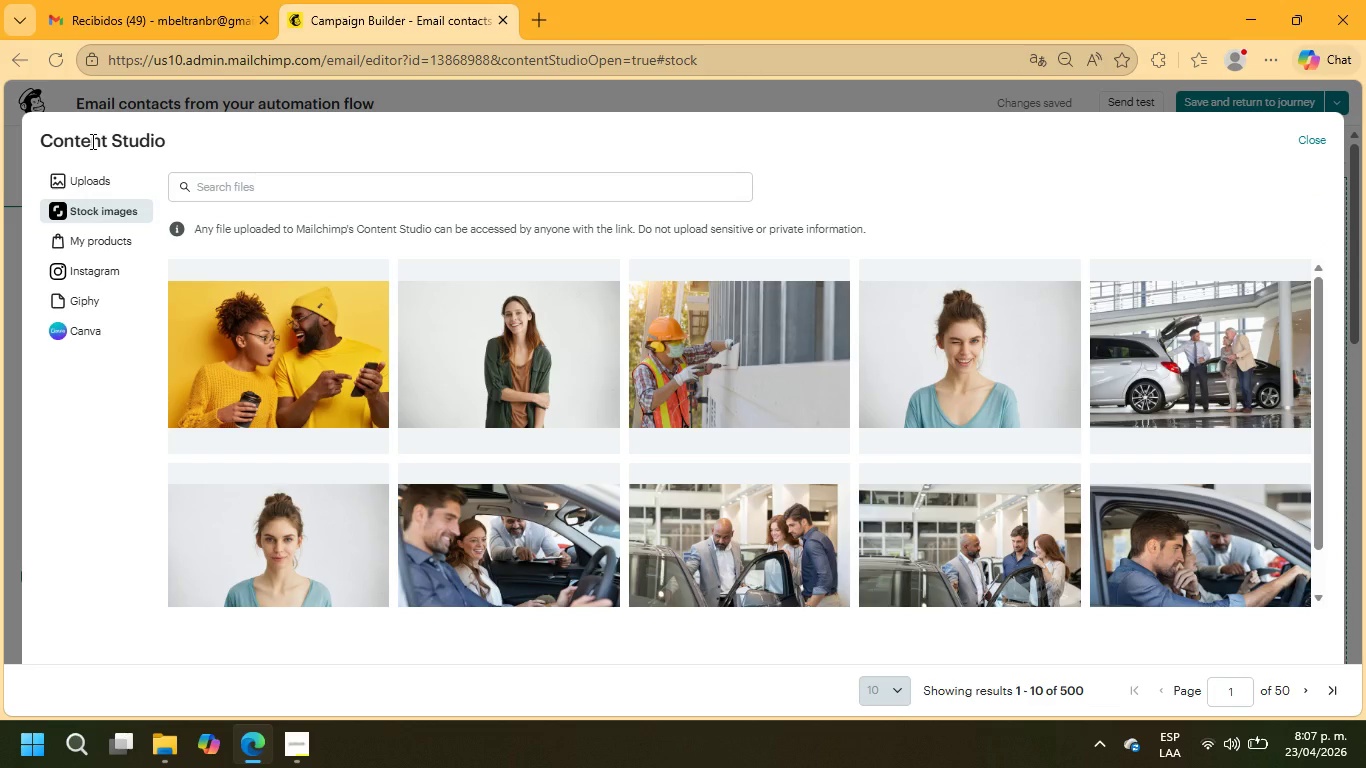 
double_click([264, 184])
 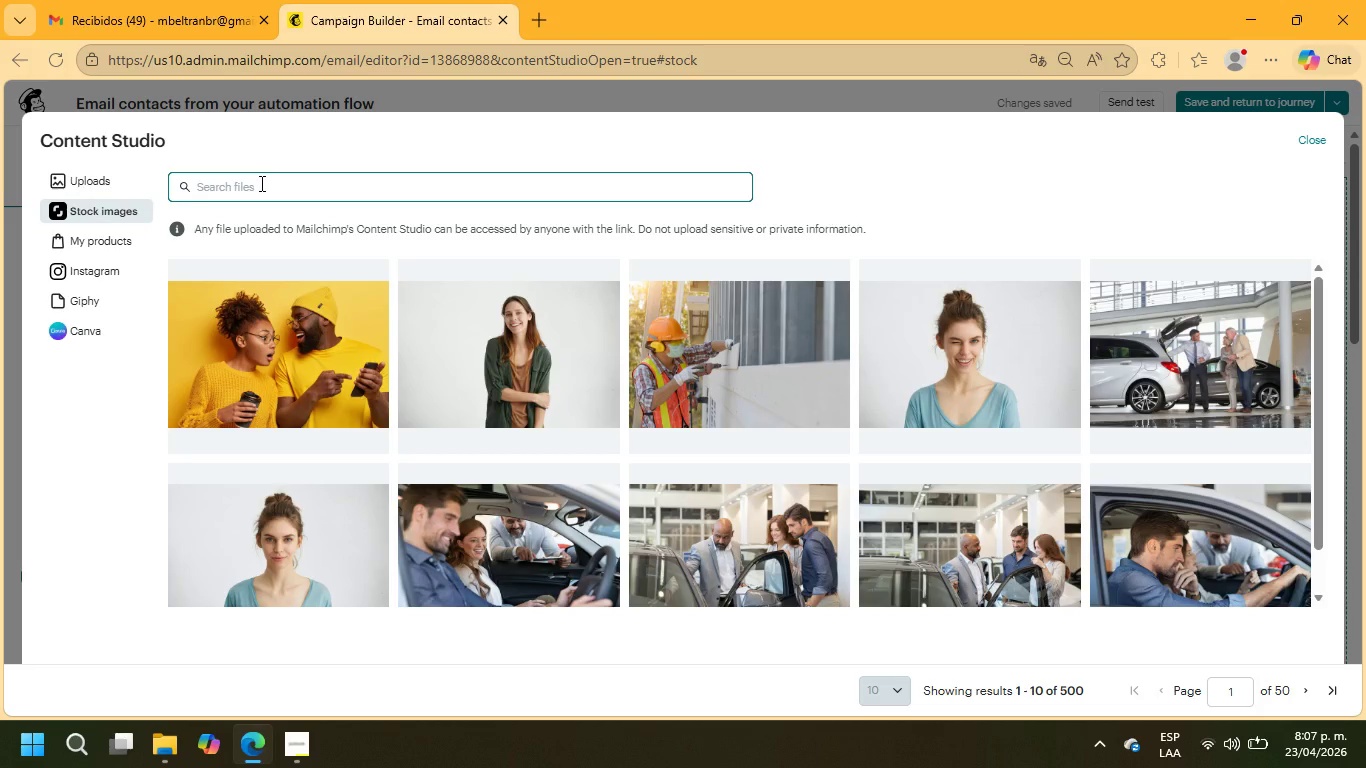 
type(stock)
 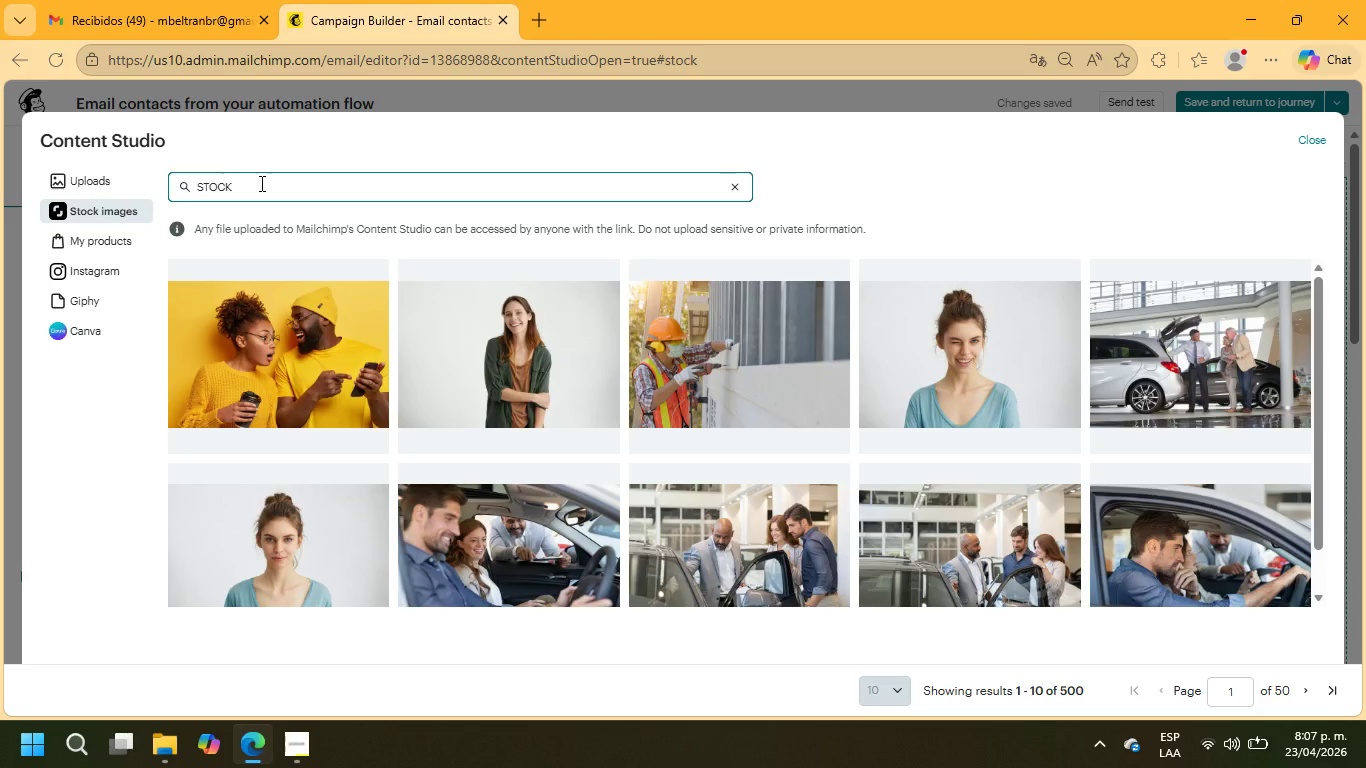 
key(Enter)
 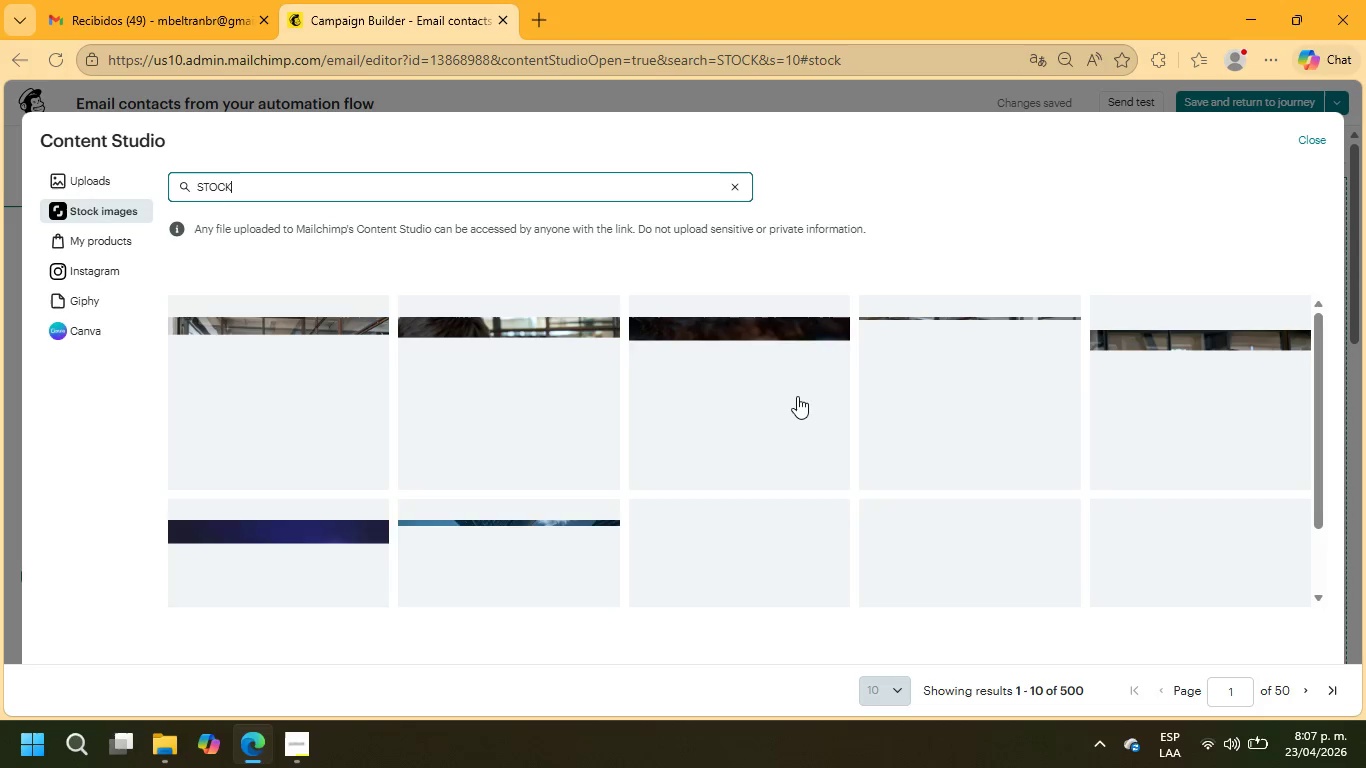 
wait(11.44)
 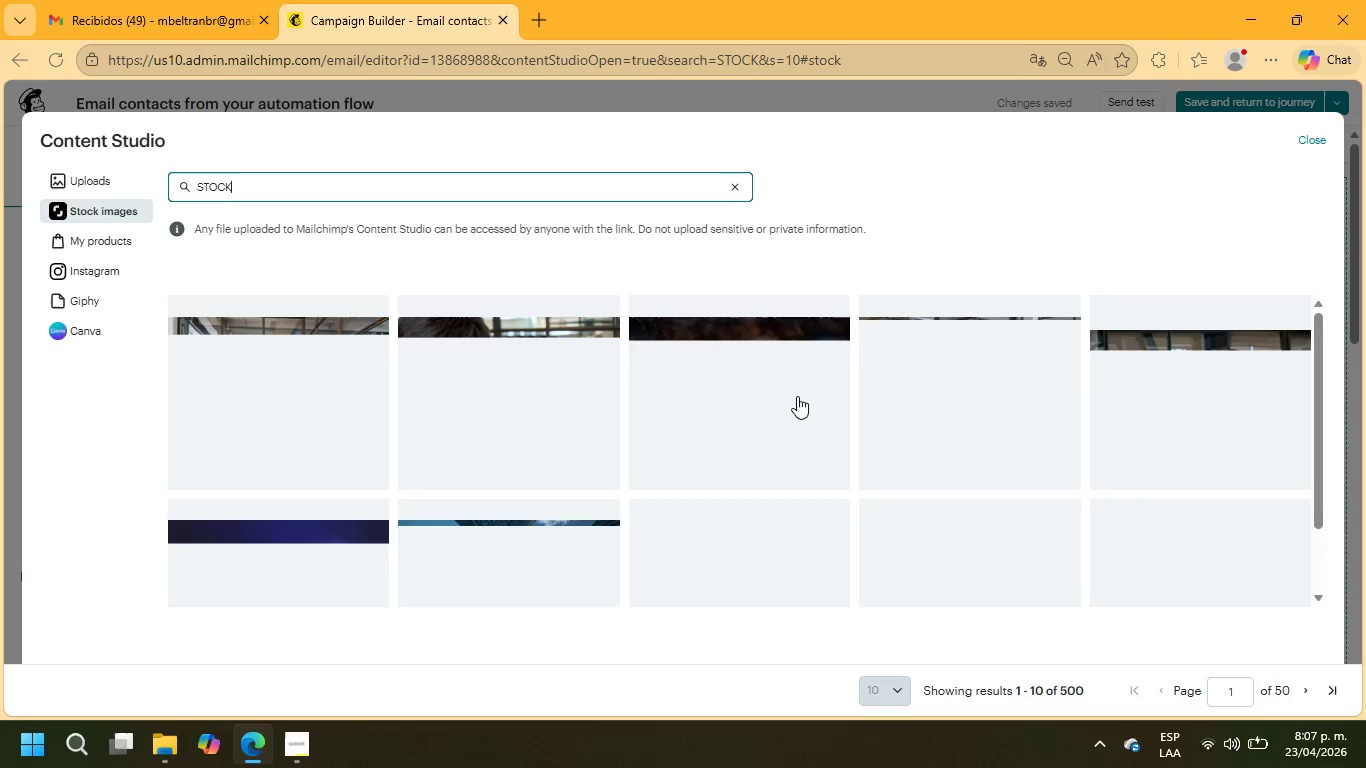 
scroll: coordinate [777, 487], scroll_direction: down, amount: 5.0
 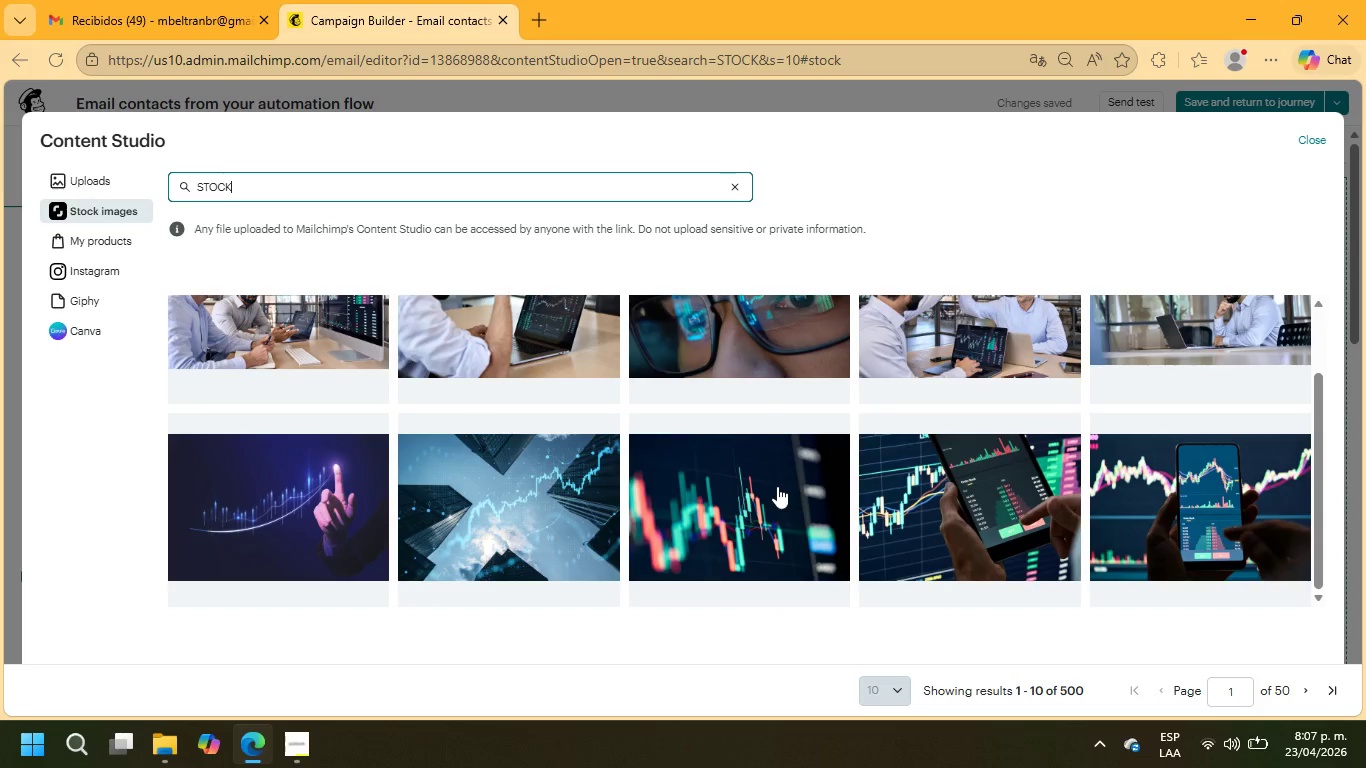 
scroll: coordinate [691, 449], scroll_direction: up, amount: 8.0
 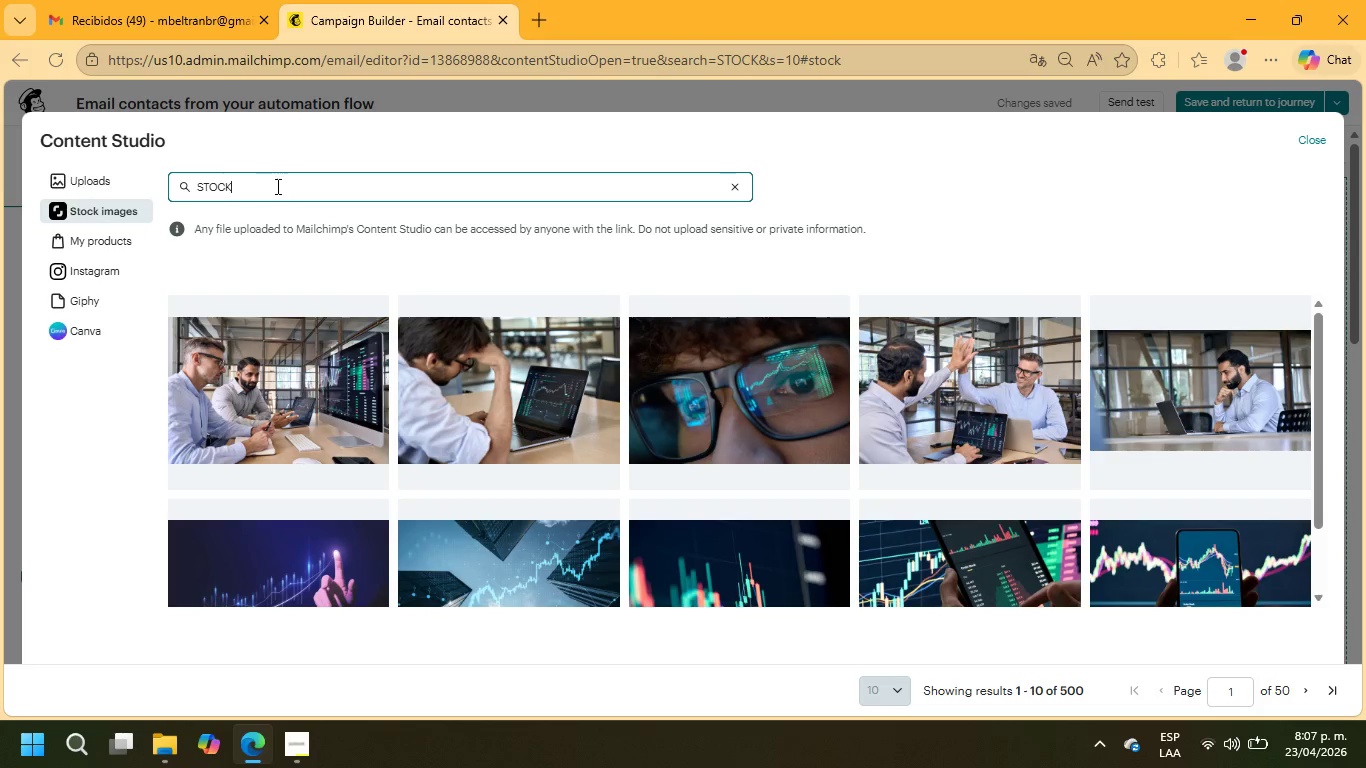 
left_click_drag(start_coordinate=[276, 186], to_coordinate=[196, 187])
 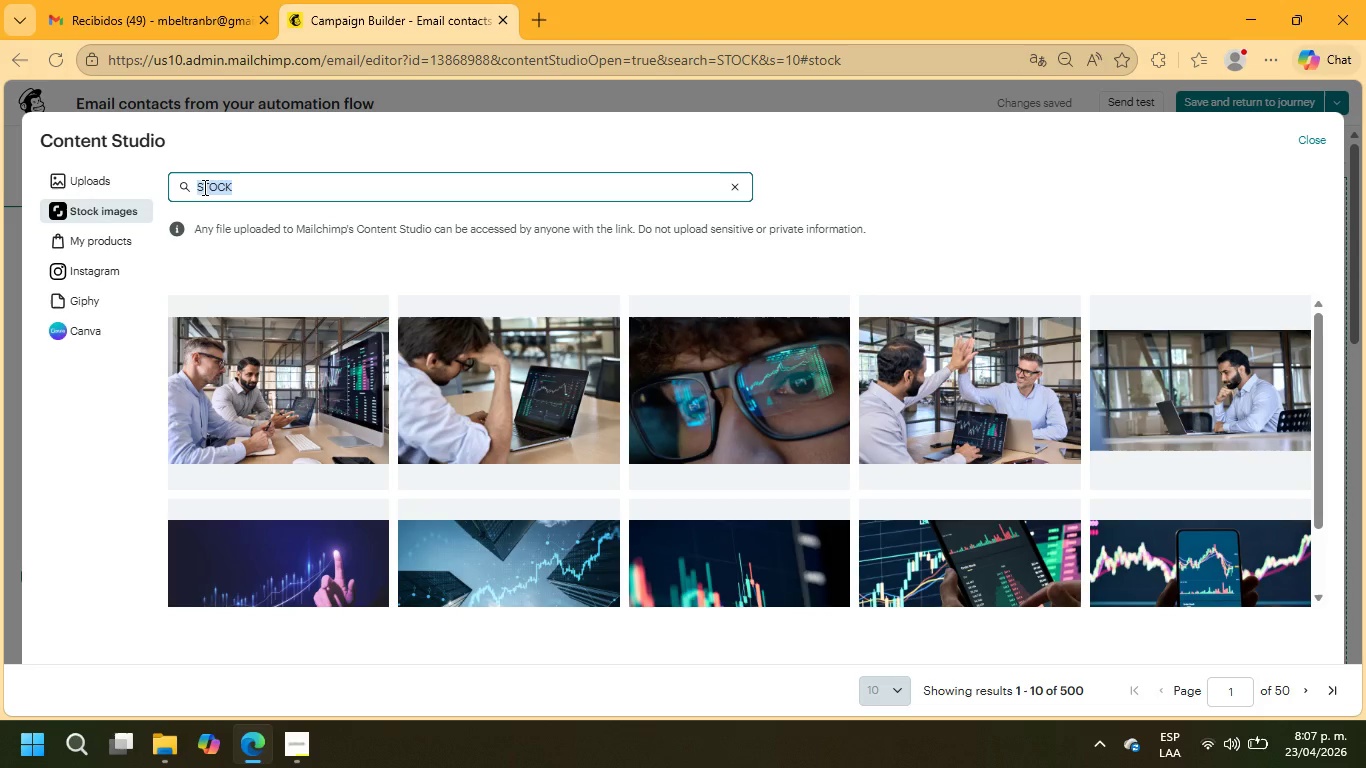 
type(boxes)
 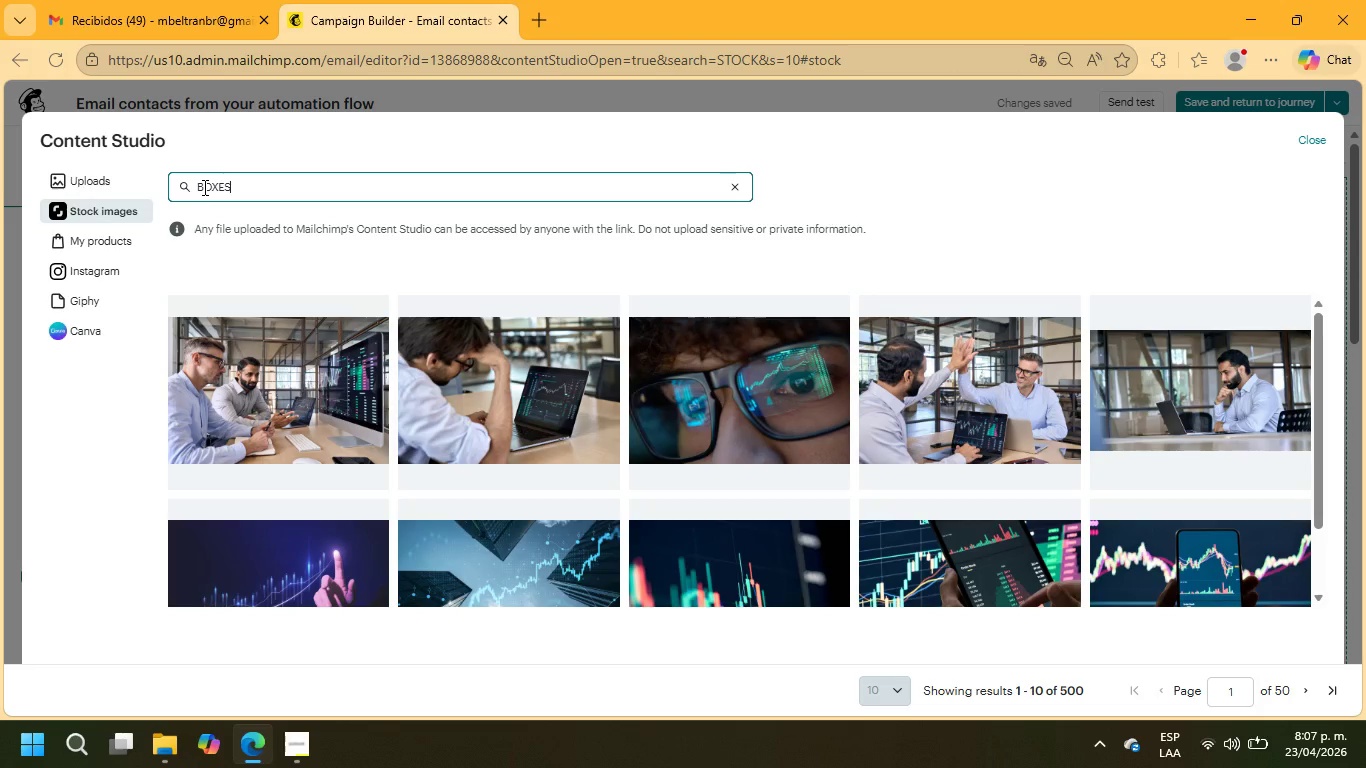 
key(Enter)
 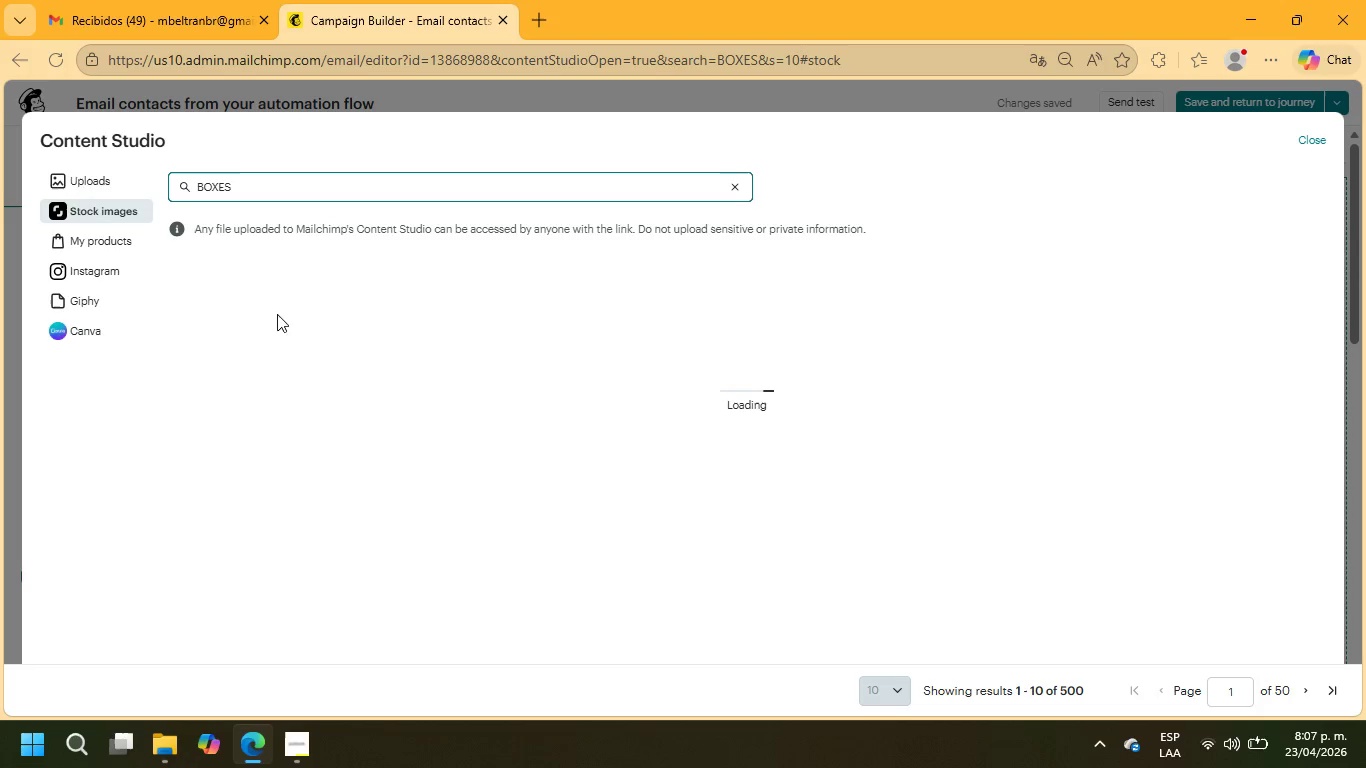 
wait(9.67)
 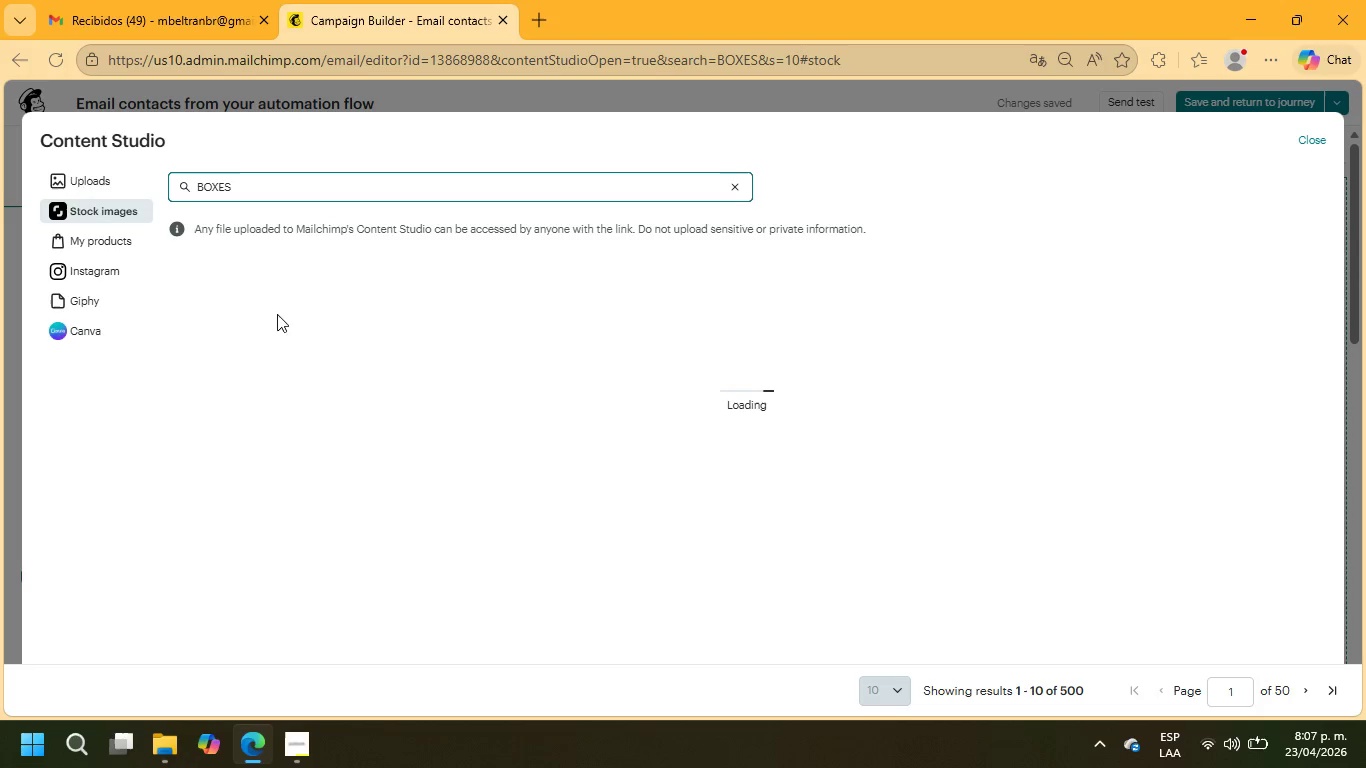 
scroll: coordinate [606, 489], scroll_direction: down, amount: 2.0
 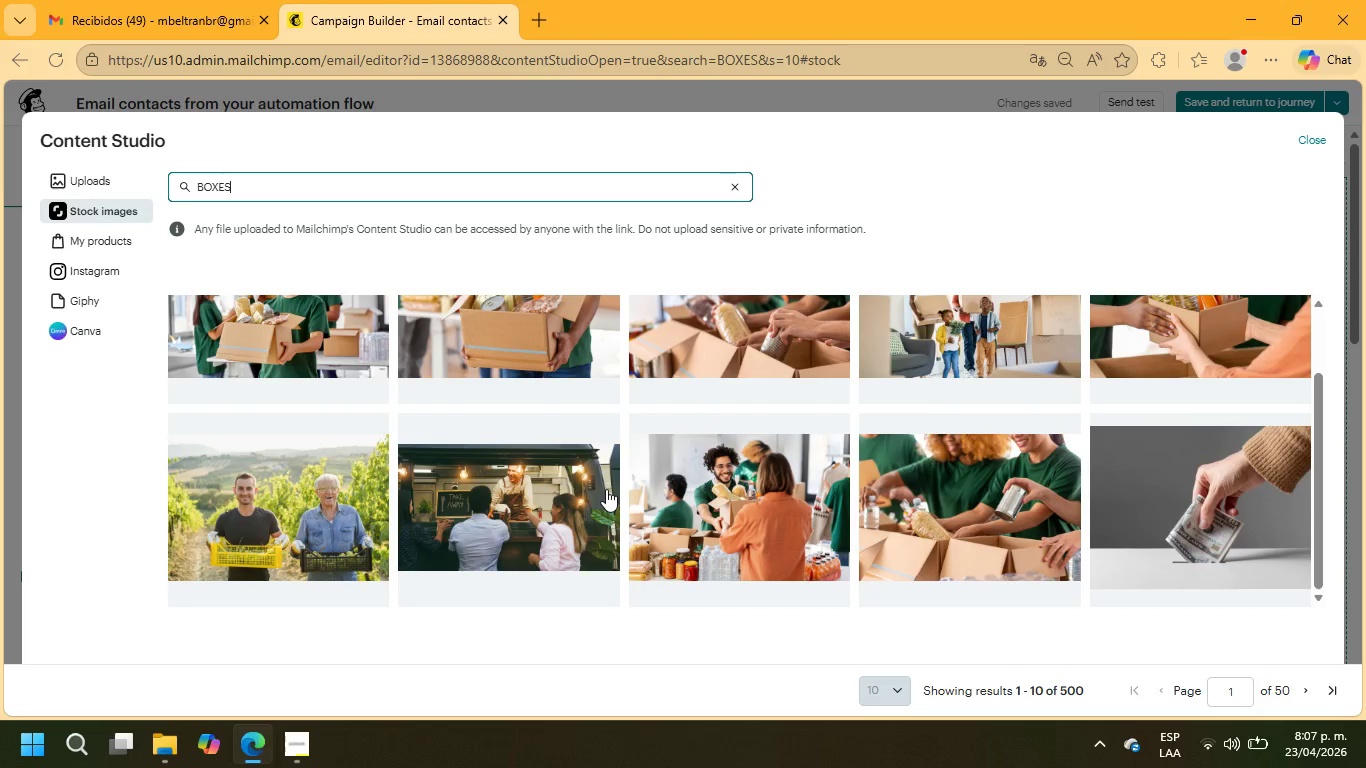 
scroll: coordinate [606, 489], scroll_direction: up, amount: 1.0
 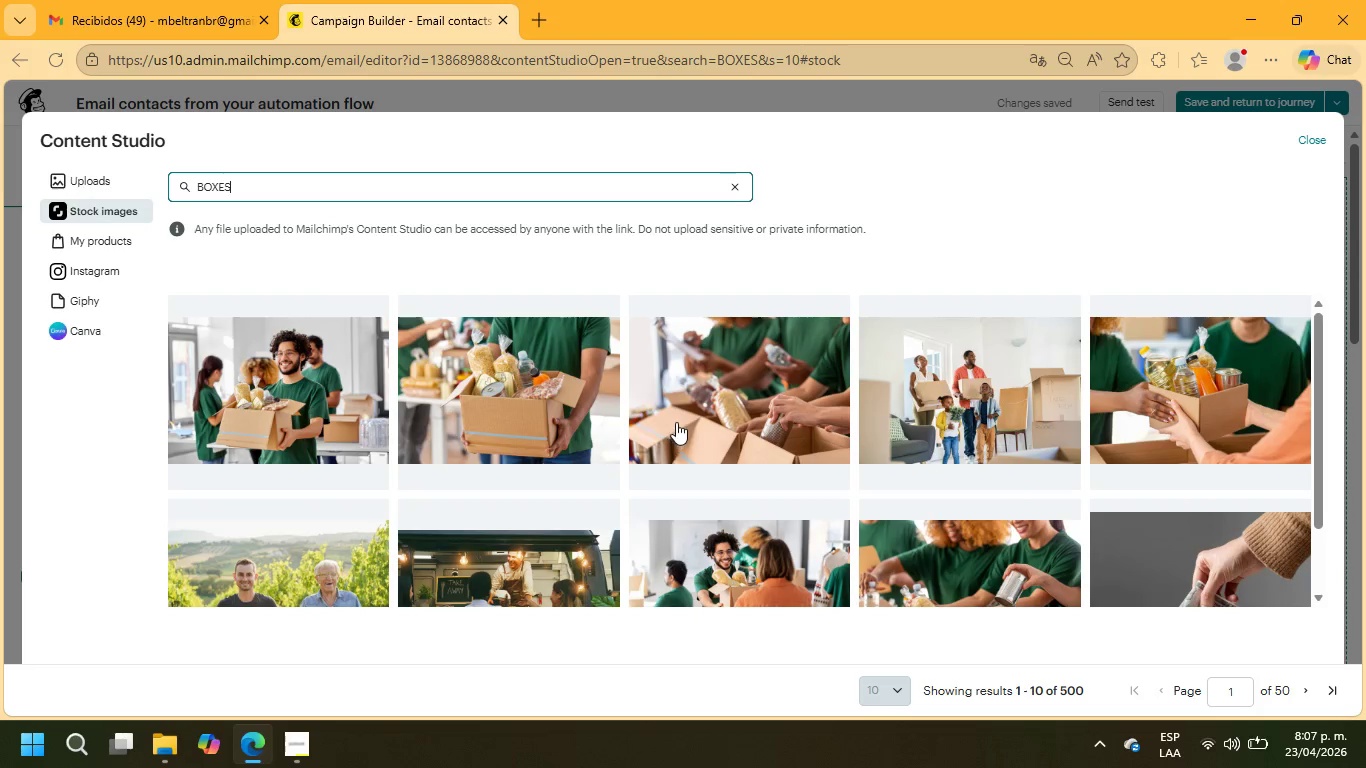 
left_click([688, 409])
 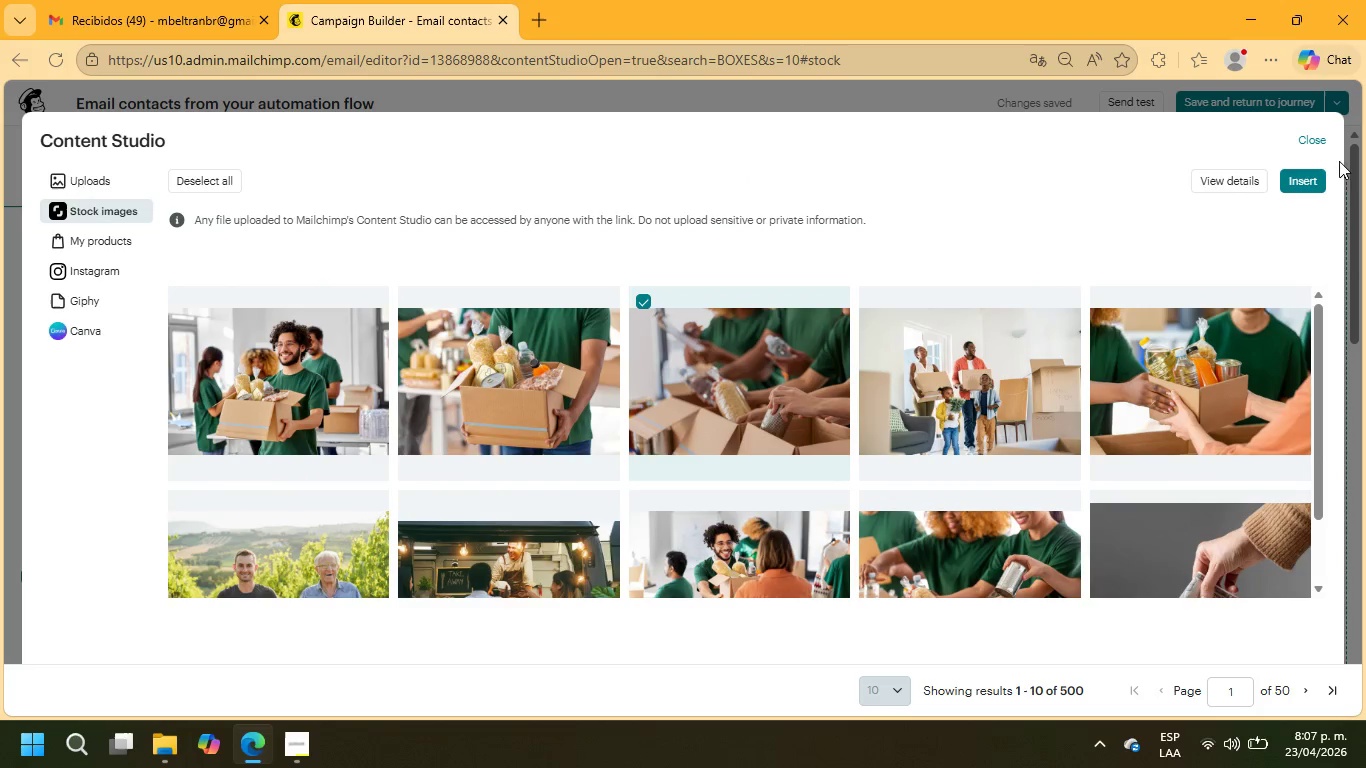 
left_click([1305, 182])
 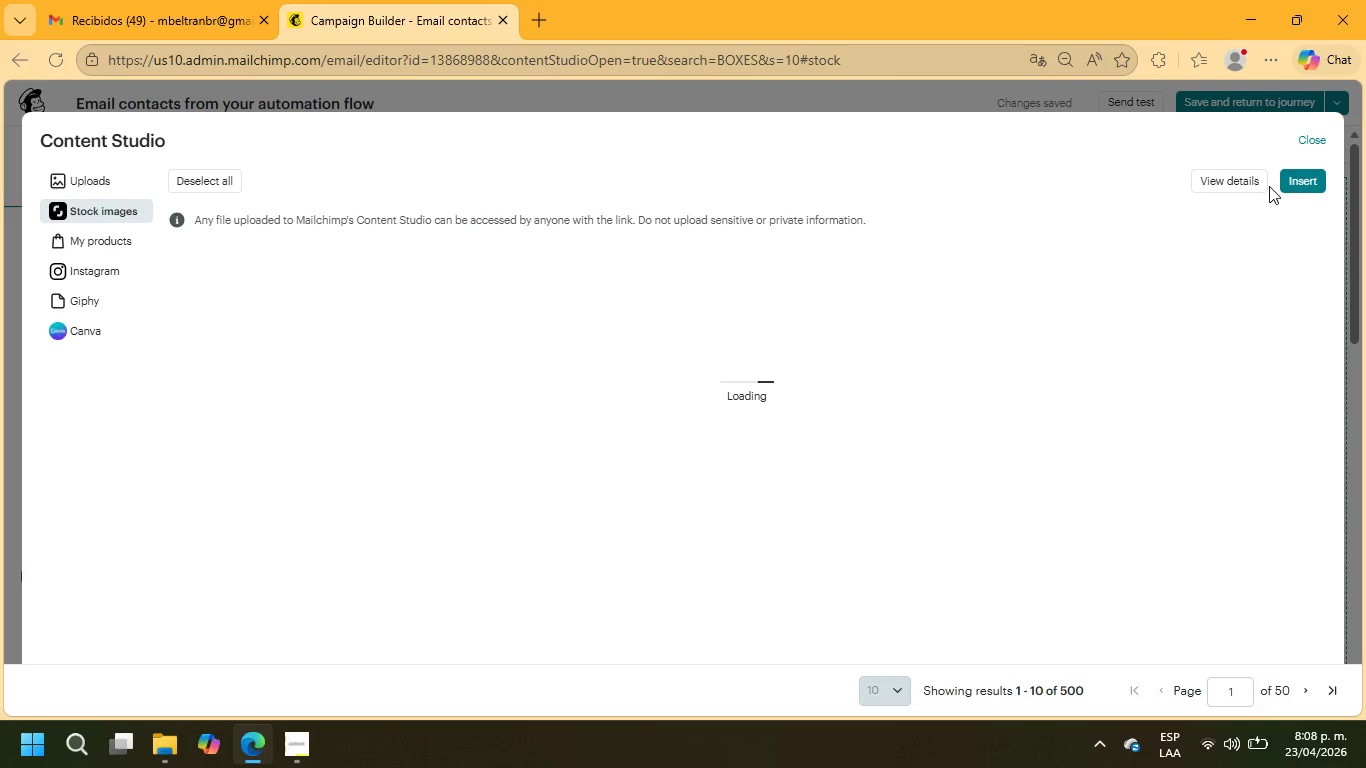 
wait(10.2)
 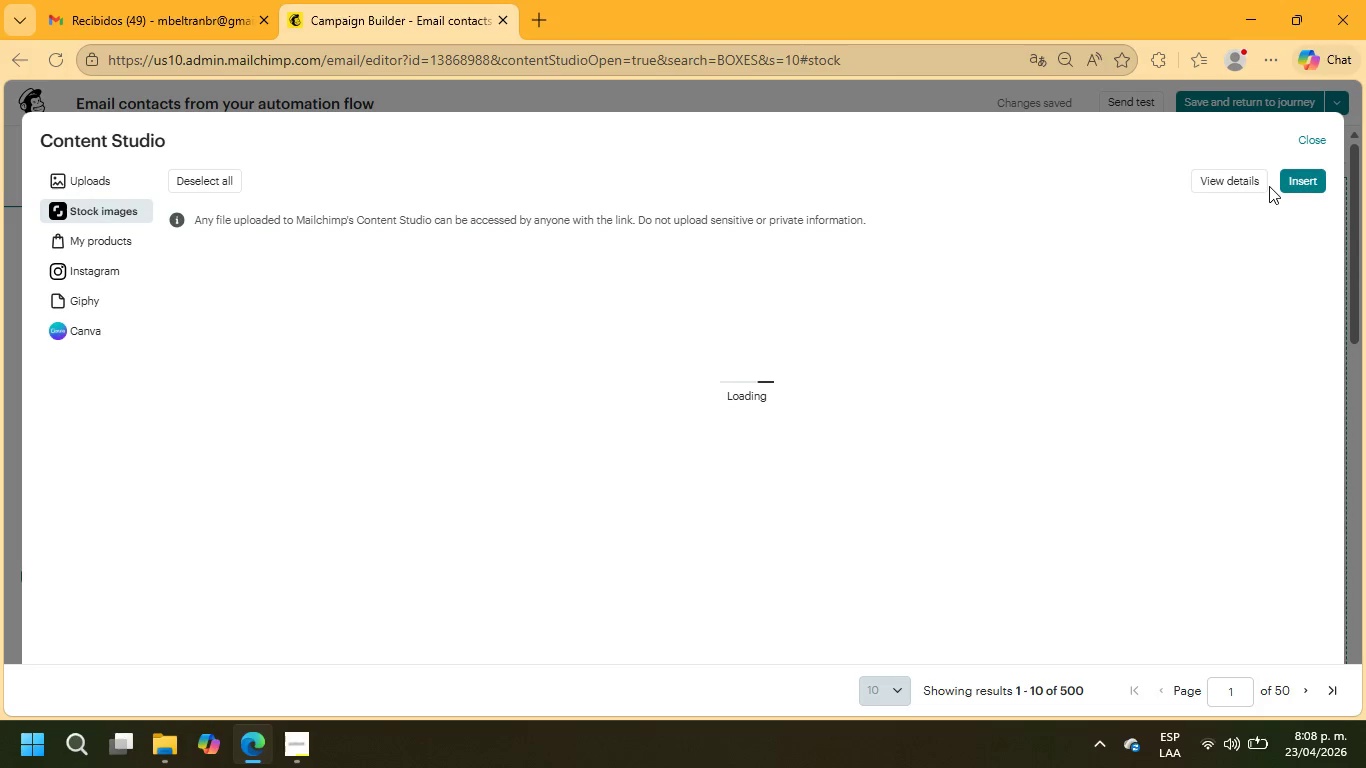 
left_click([949, 417])
 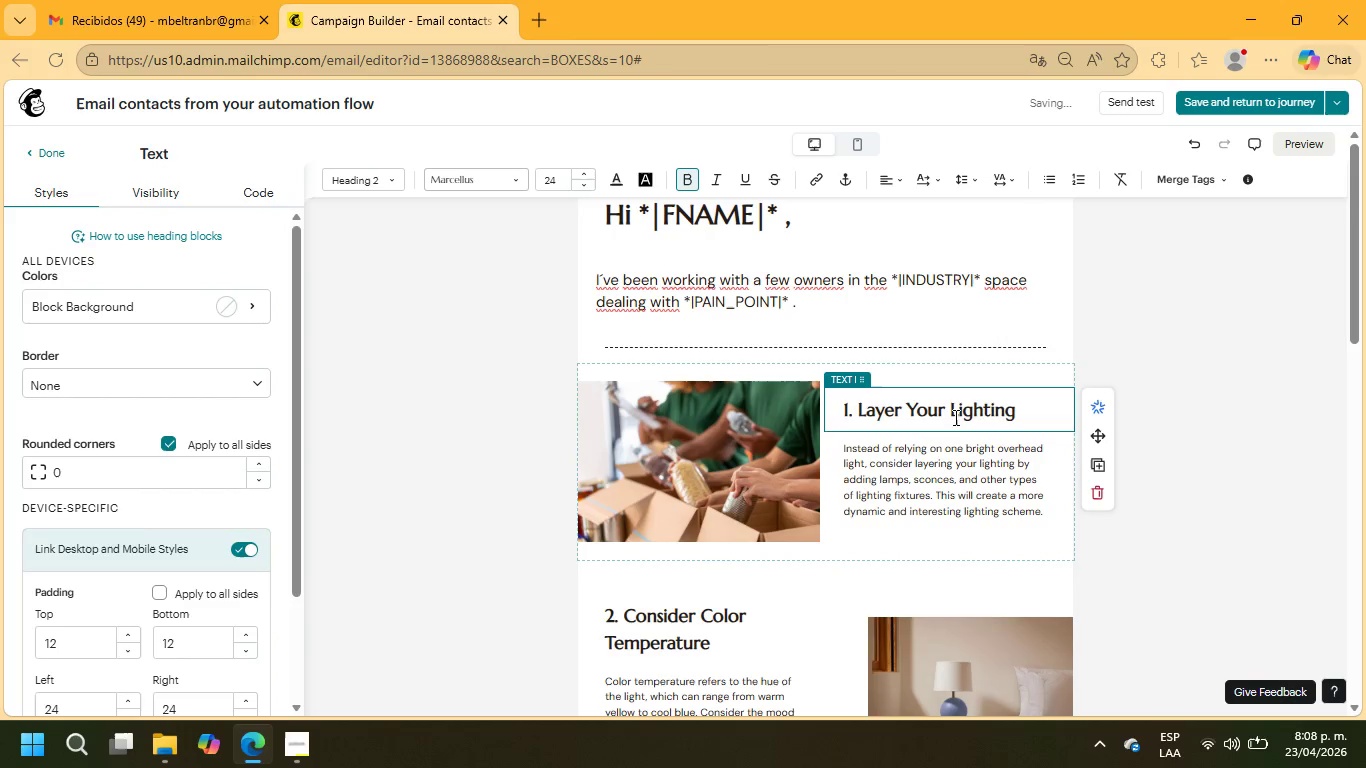 
left_click_drag(start_coordinate=[1018, 414], to_coordinate=[834, 407])
 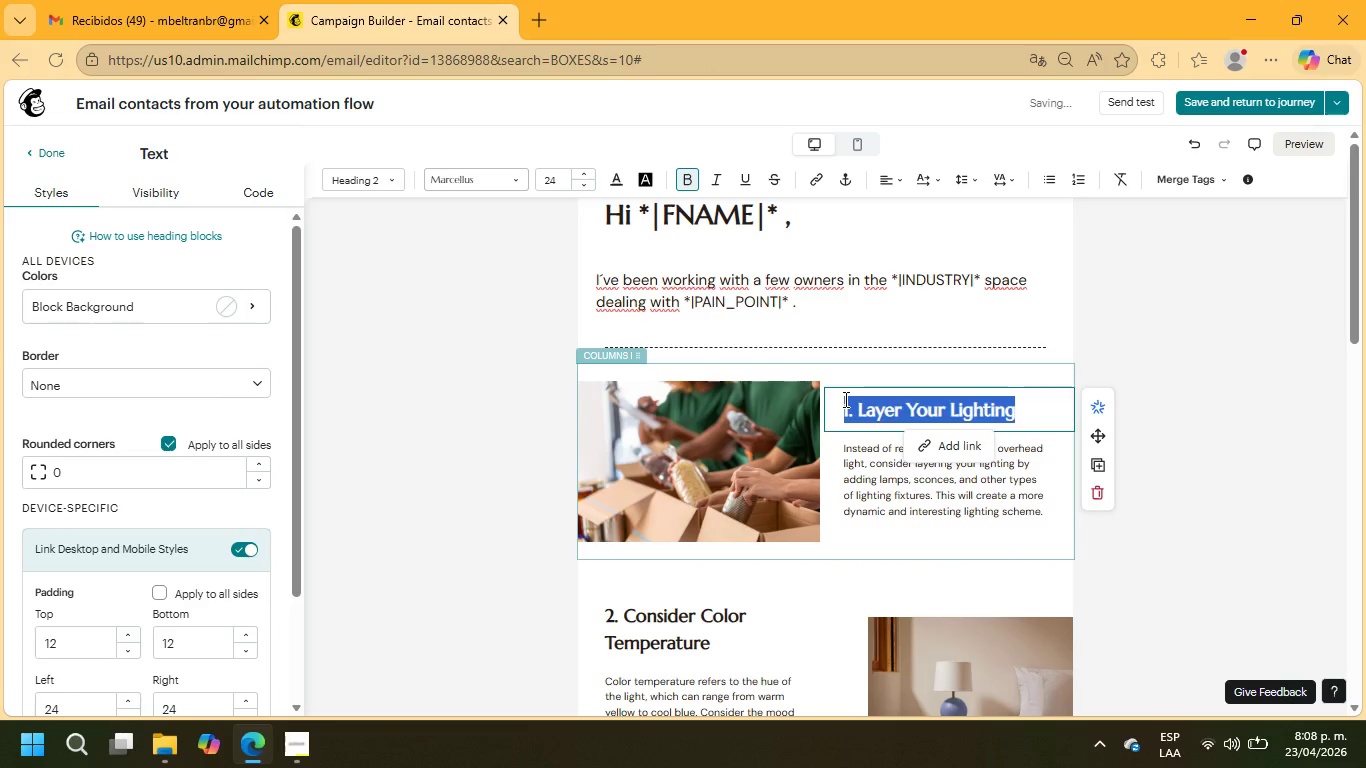 
type(Recently, we helped)
 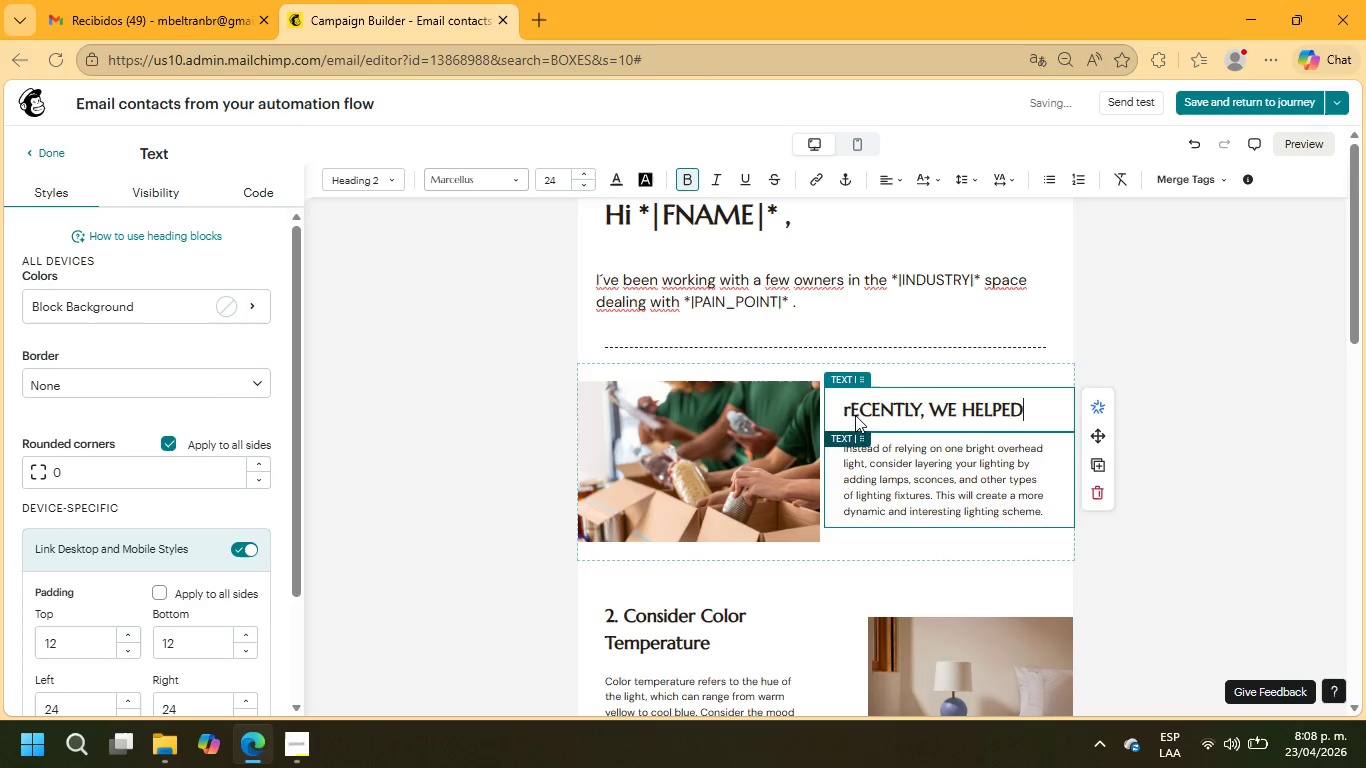 
left_click([852, 402])
 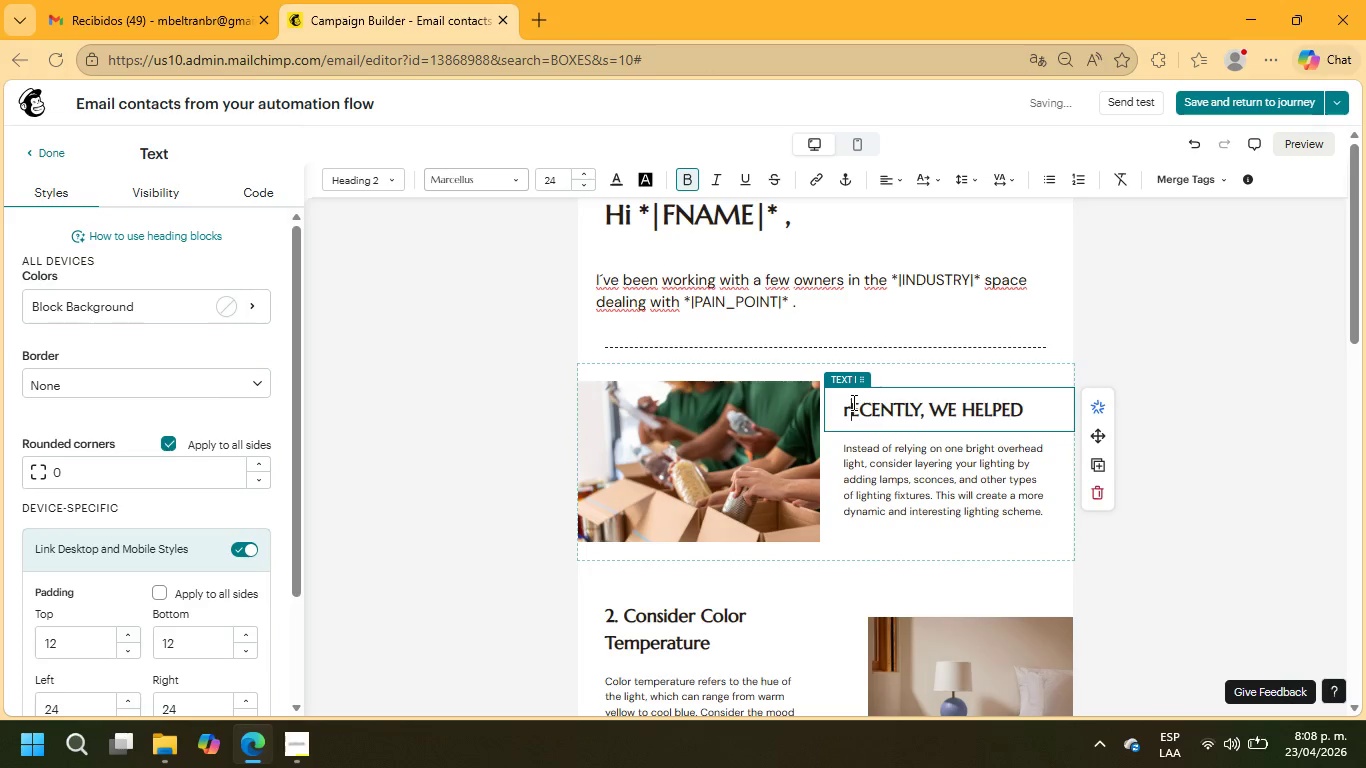 
key(Backspace)
 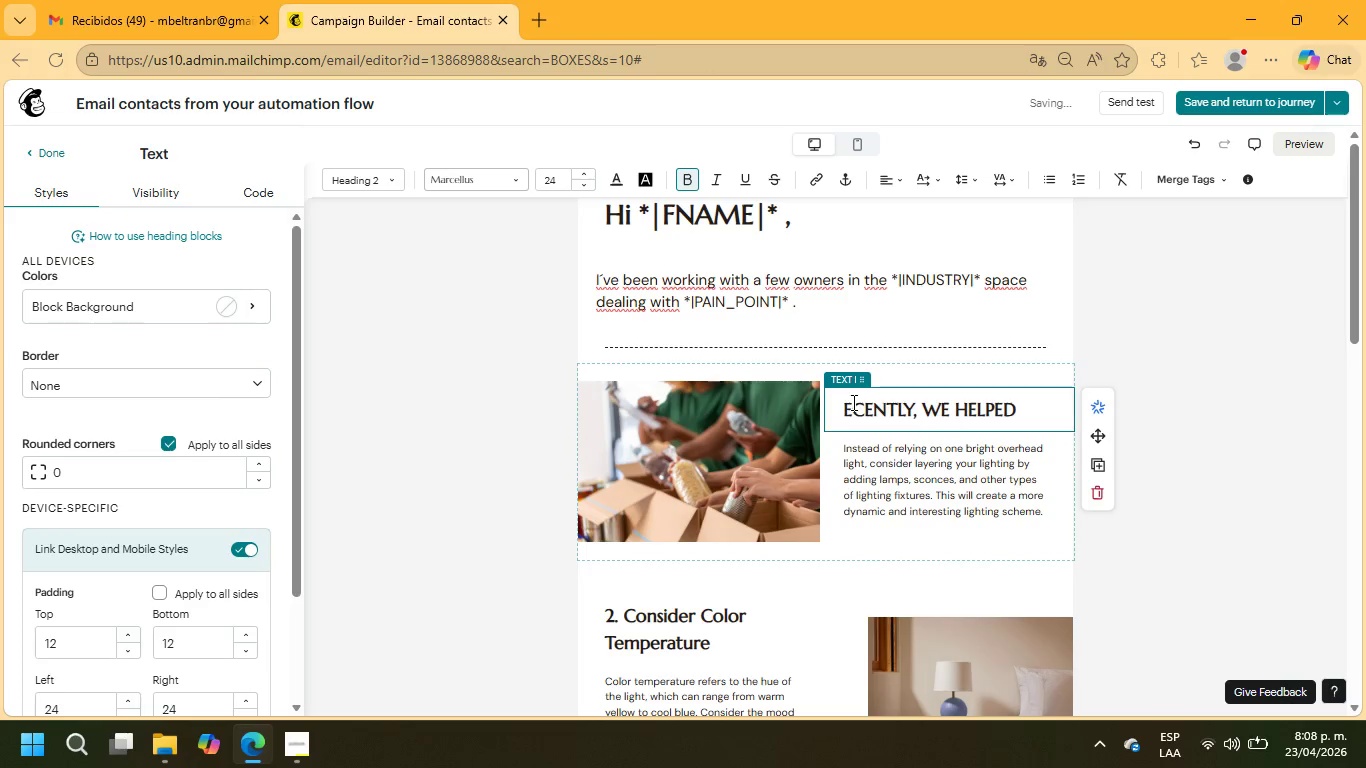 
key(R)
 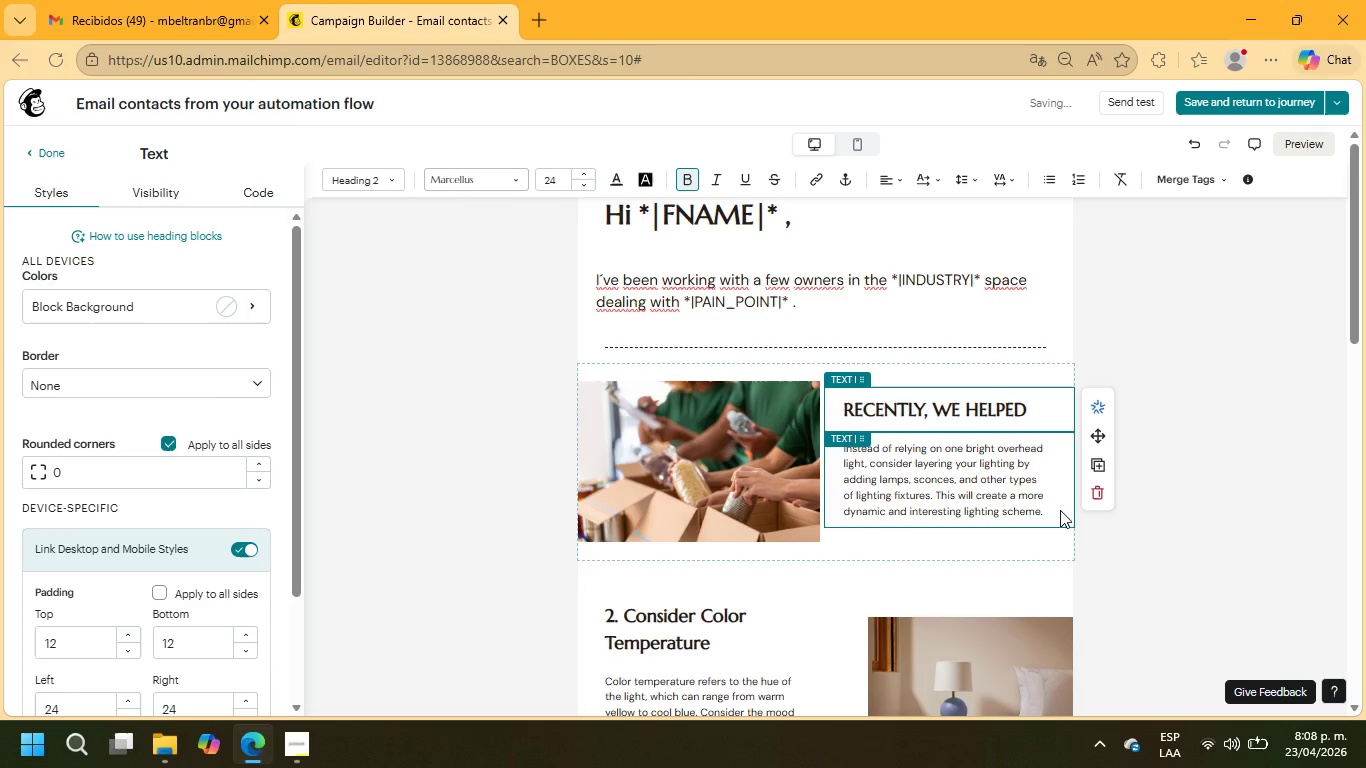 
left_click([1045, 511])
 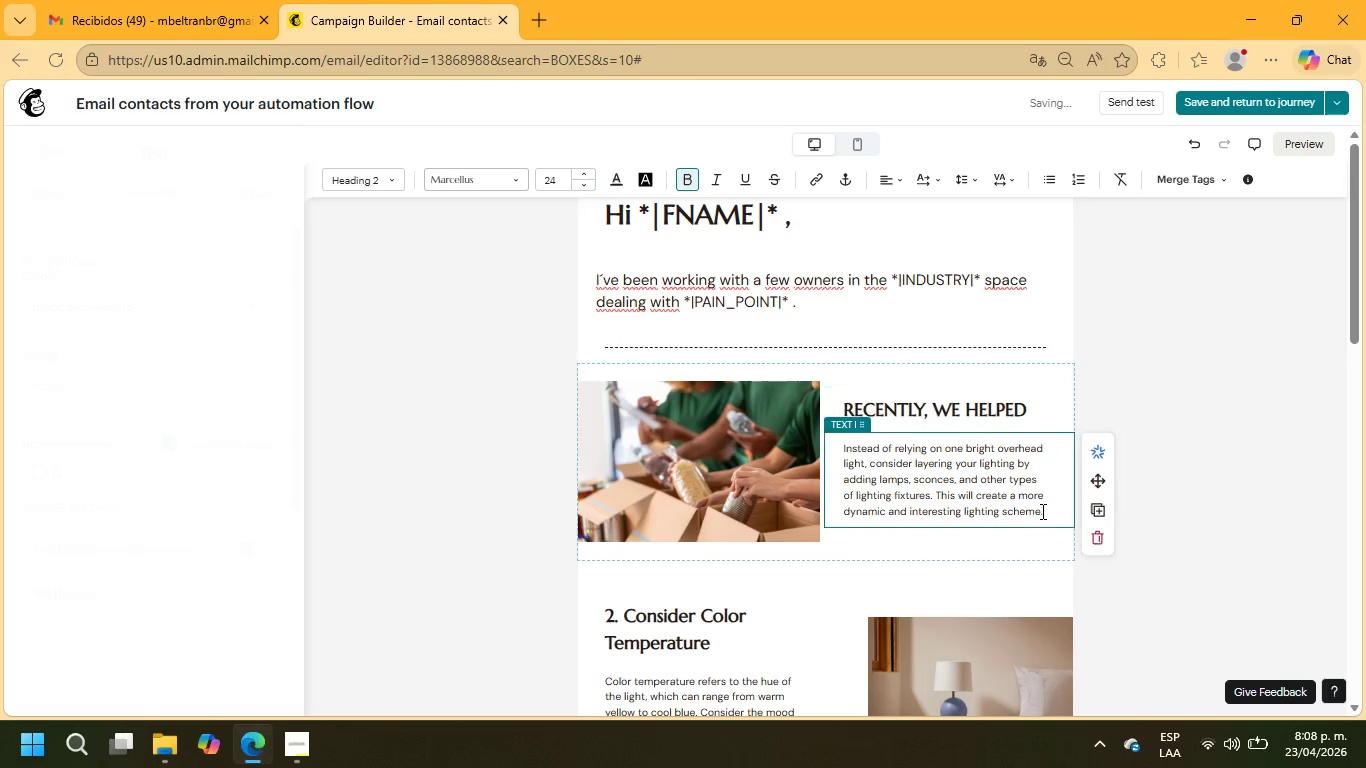 
left_click_drag(start_coordinate=[1045, 511], to_coordinate=[833, 449])
 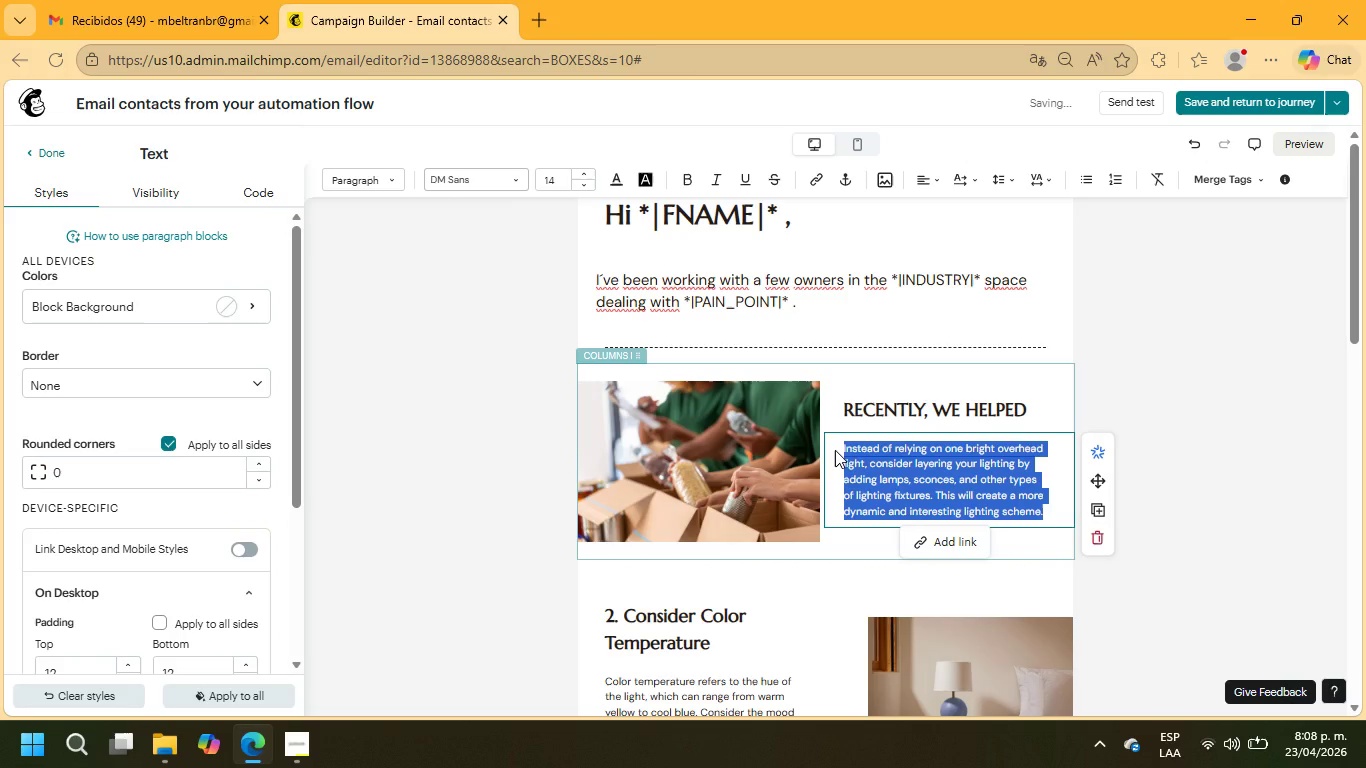 
type(a)
key(Backspace)
type(A SHOP IMPROVE HOW THEY MANAGE THEIR )
key(Backspace)
type(+\)
 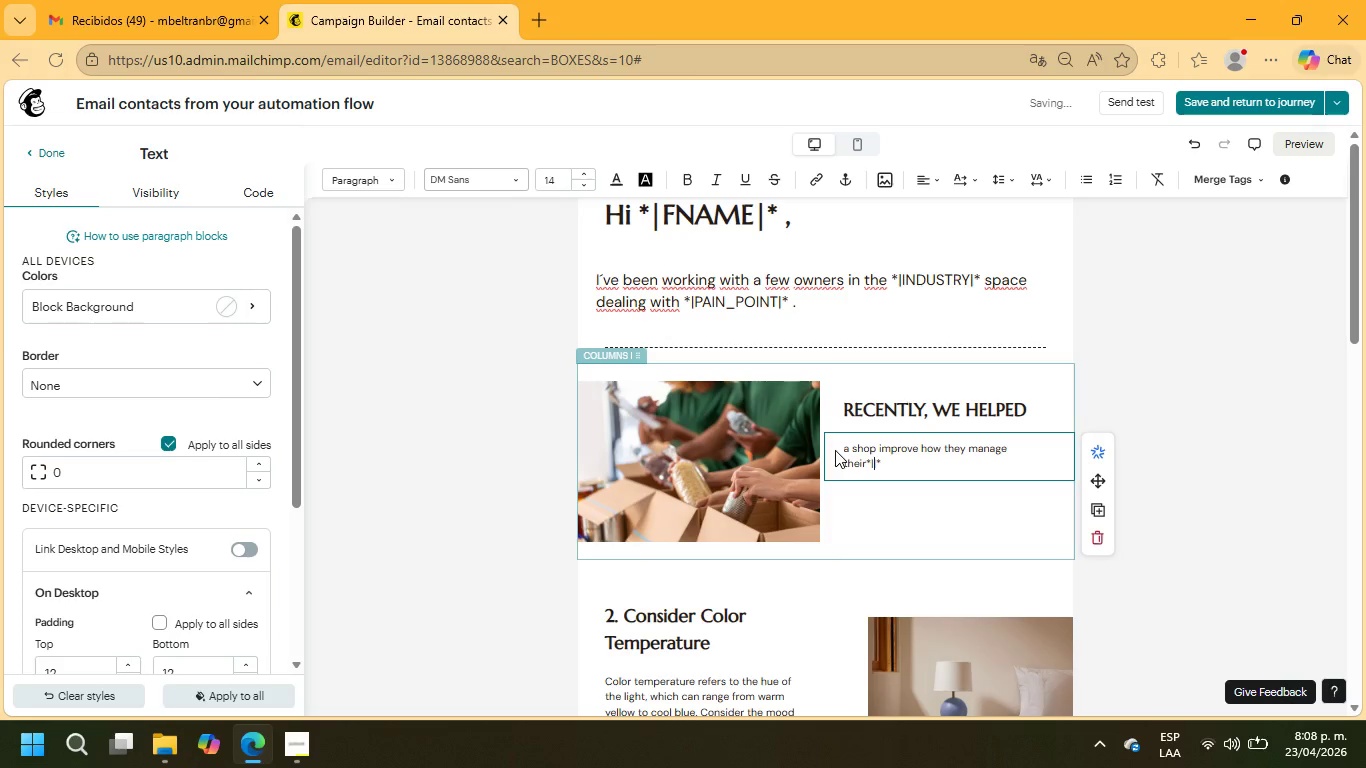 
wait(5.94)
 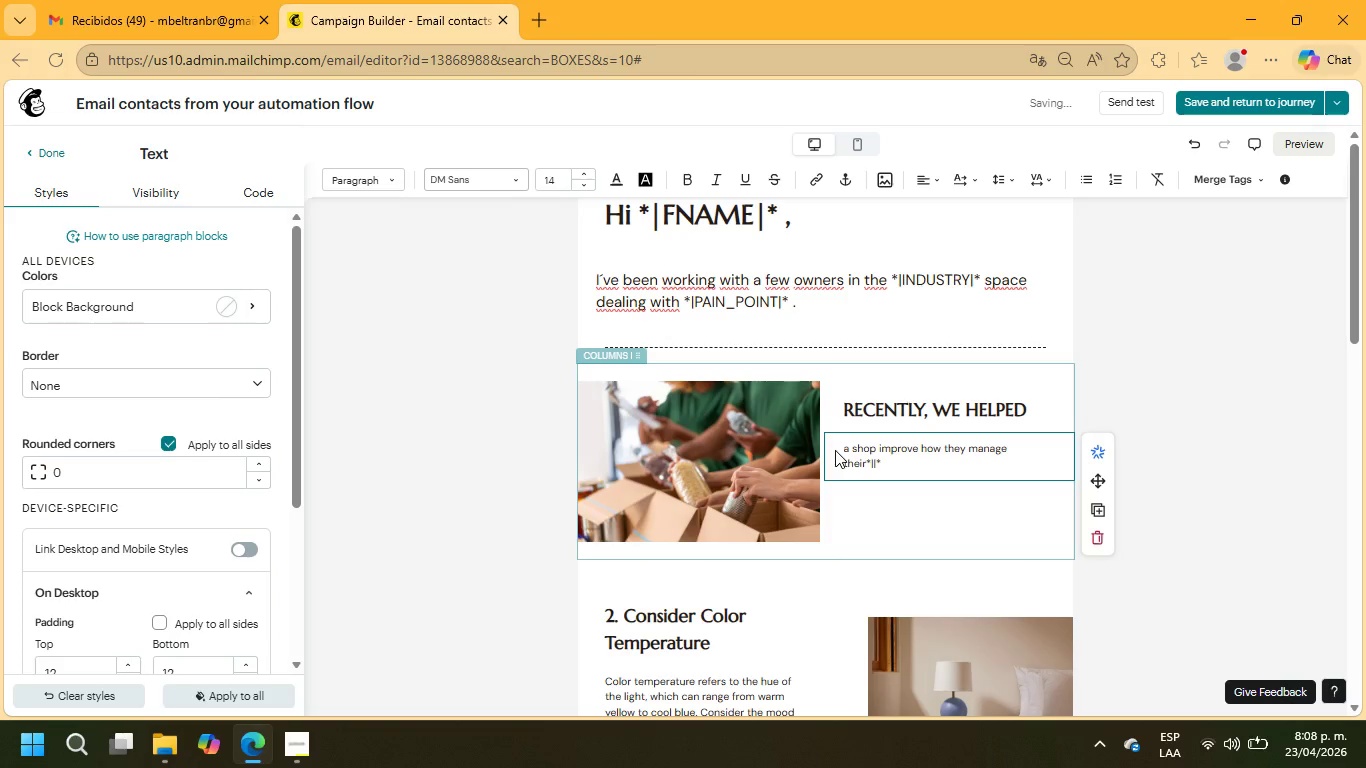 
key(ArrowLeft)
 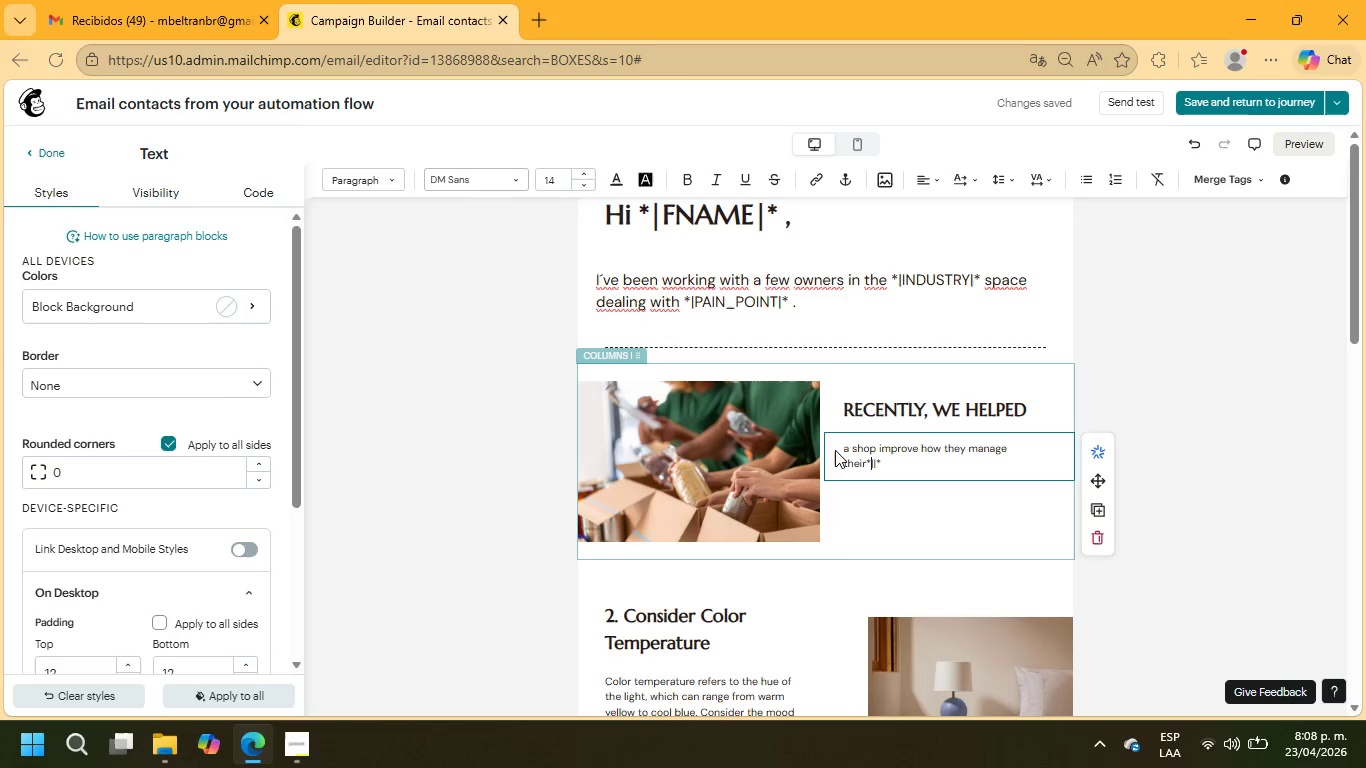 
key(ArrowRight)
 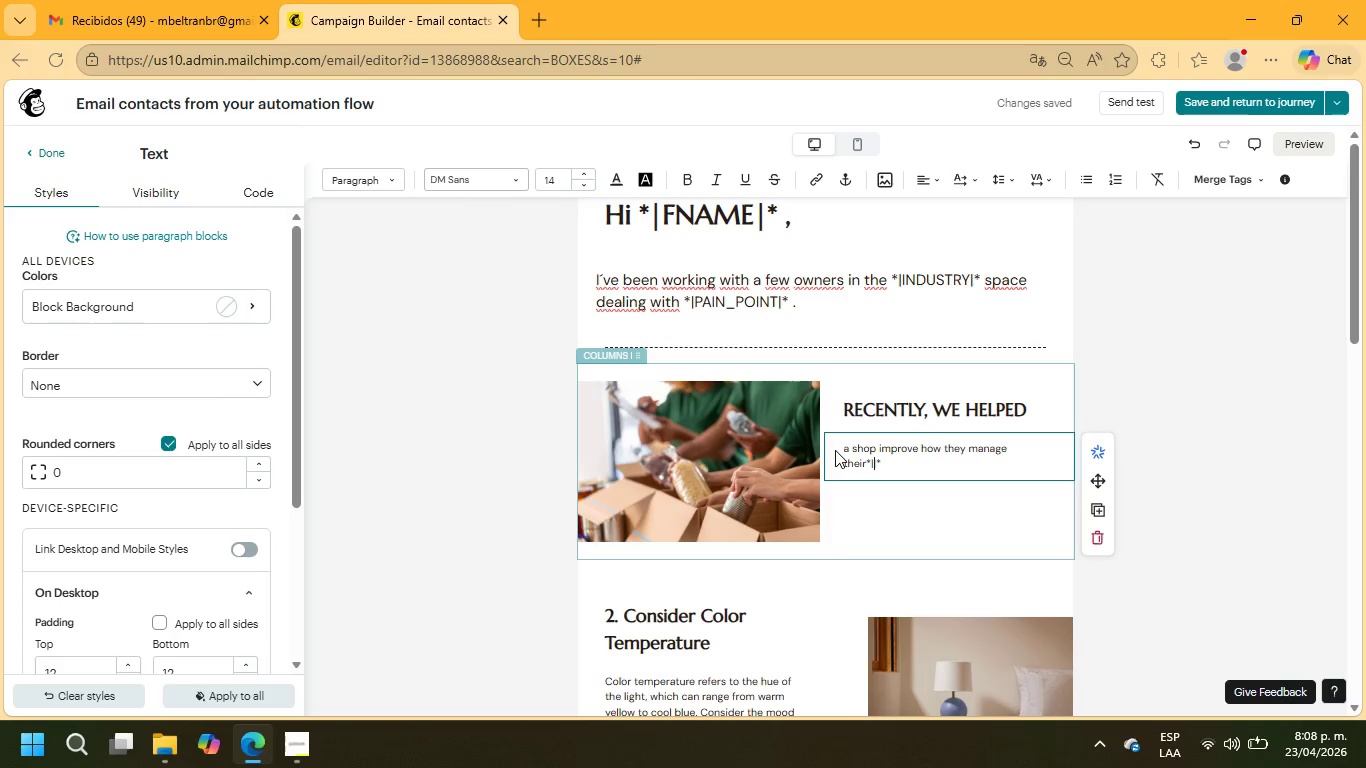 
type(equip_type)
 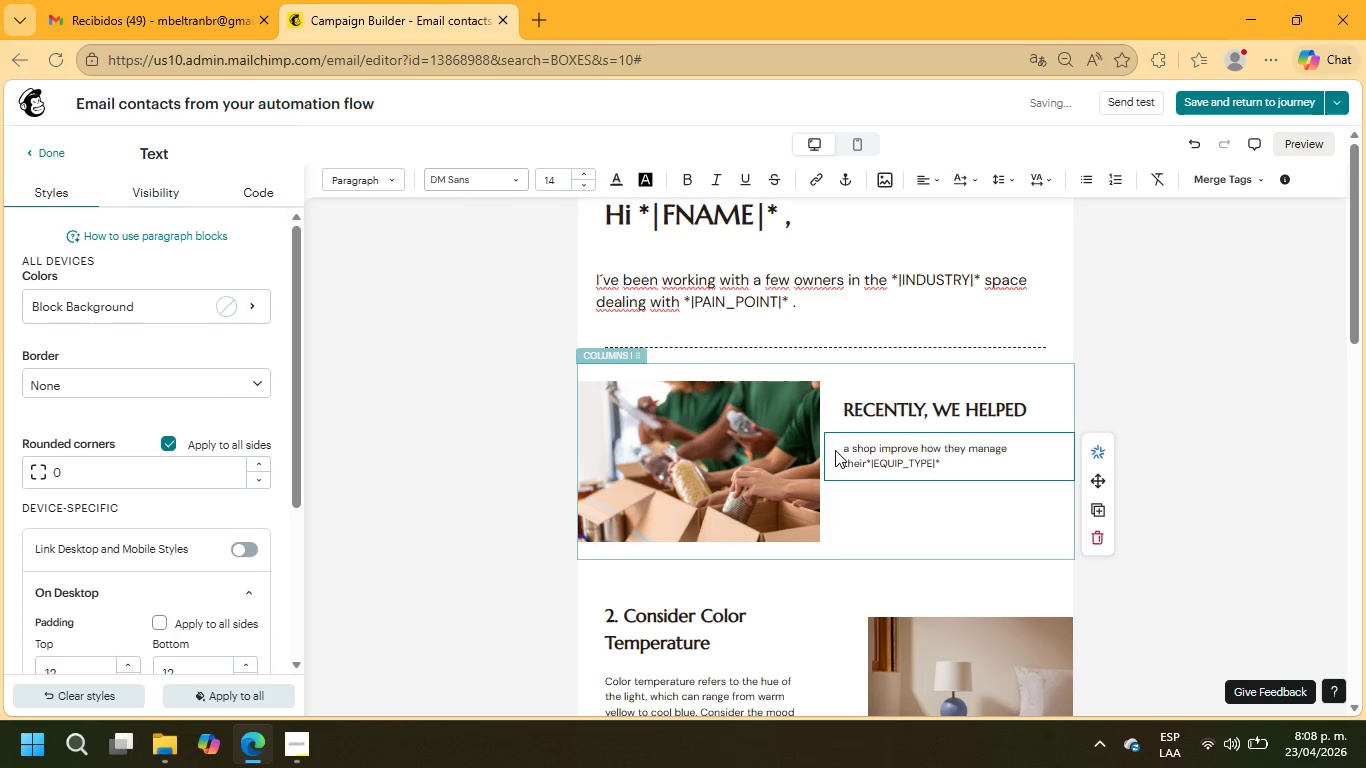 
key(ArrowRight)
 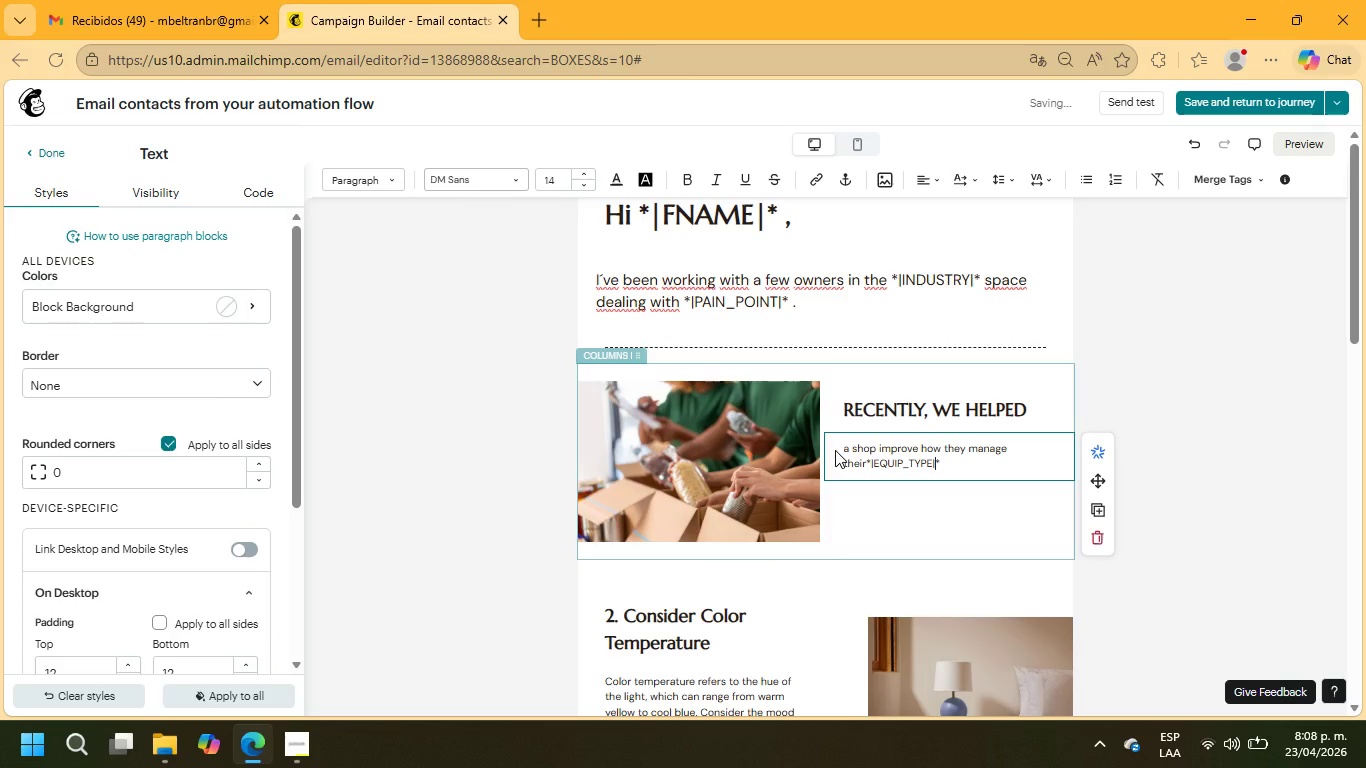 
key(ArrowRight)
 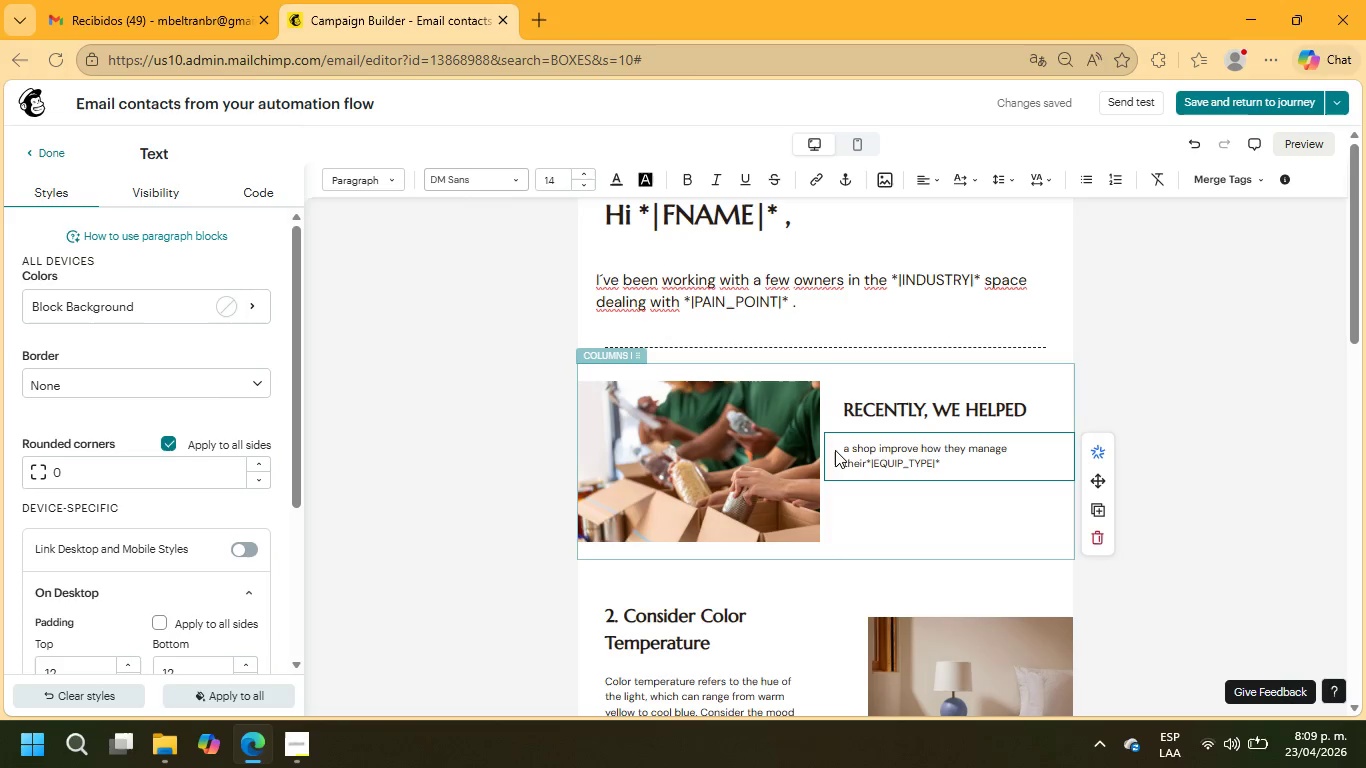 
type( ,which)
key(Backspace)
key(Backspace)
key(Backspace)
key(Backspace)
key(Backspace)
type(WHICH REDUCED DELAYS AND IMPROVED OPERATIONAL VISIBILITY)
 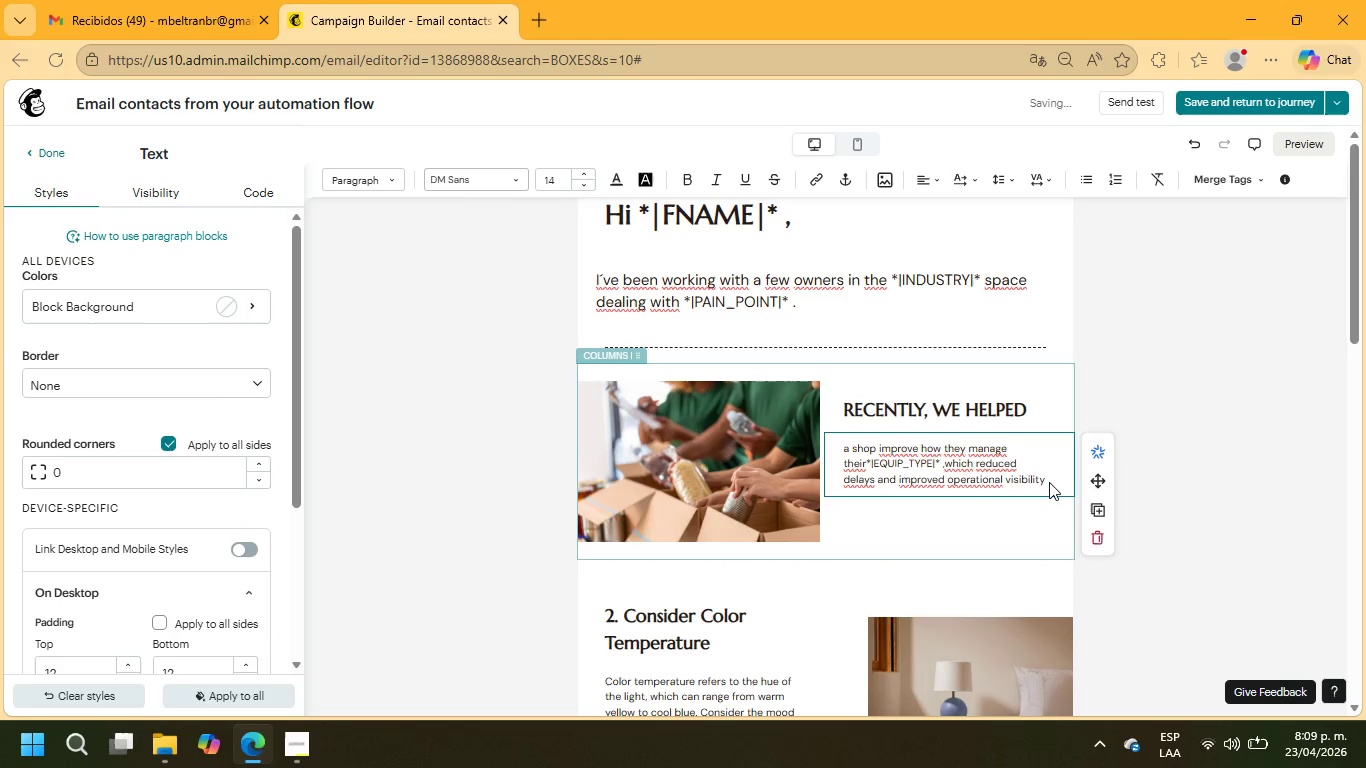 
left_click_drag(start_coordinate=[1044, 481], to_coordinate=[838, 447])
 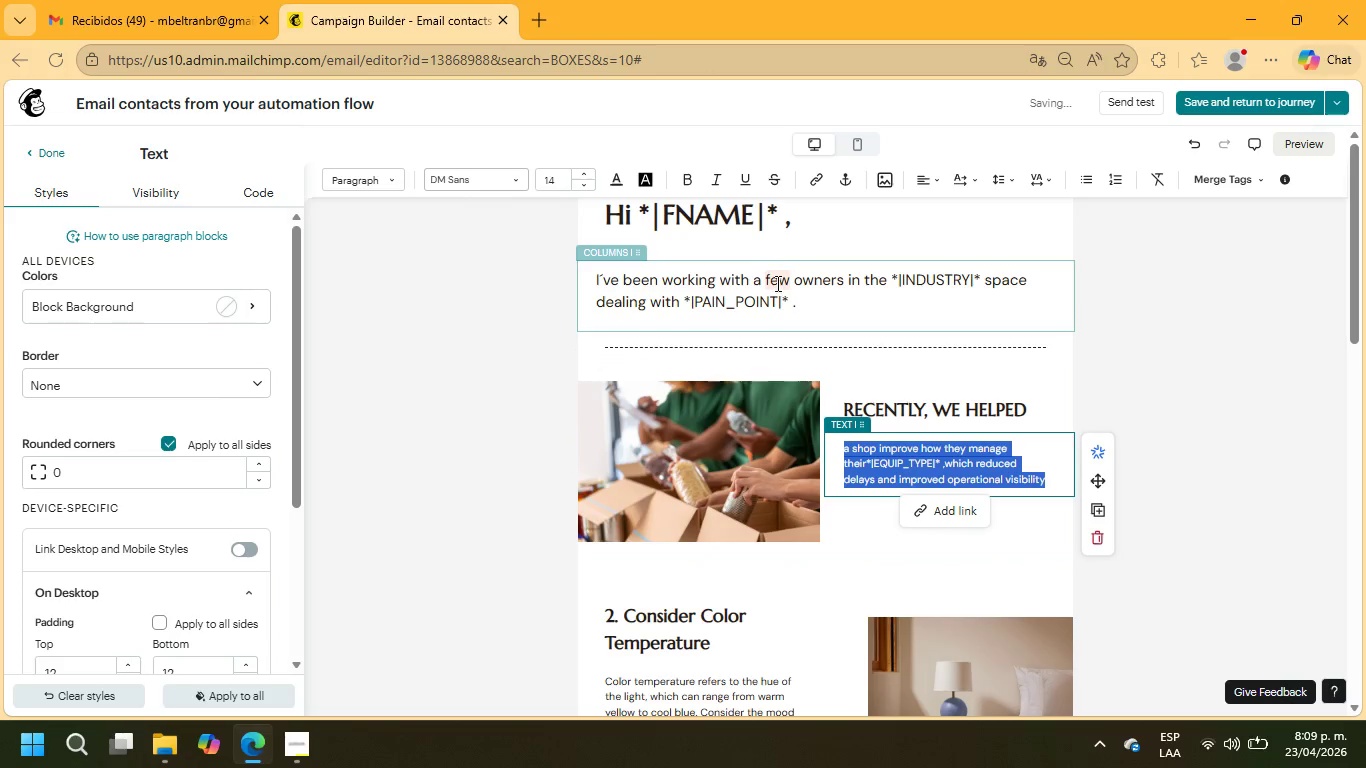 
left_click([776, 282])
 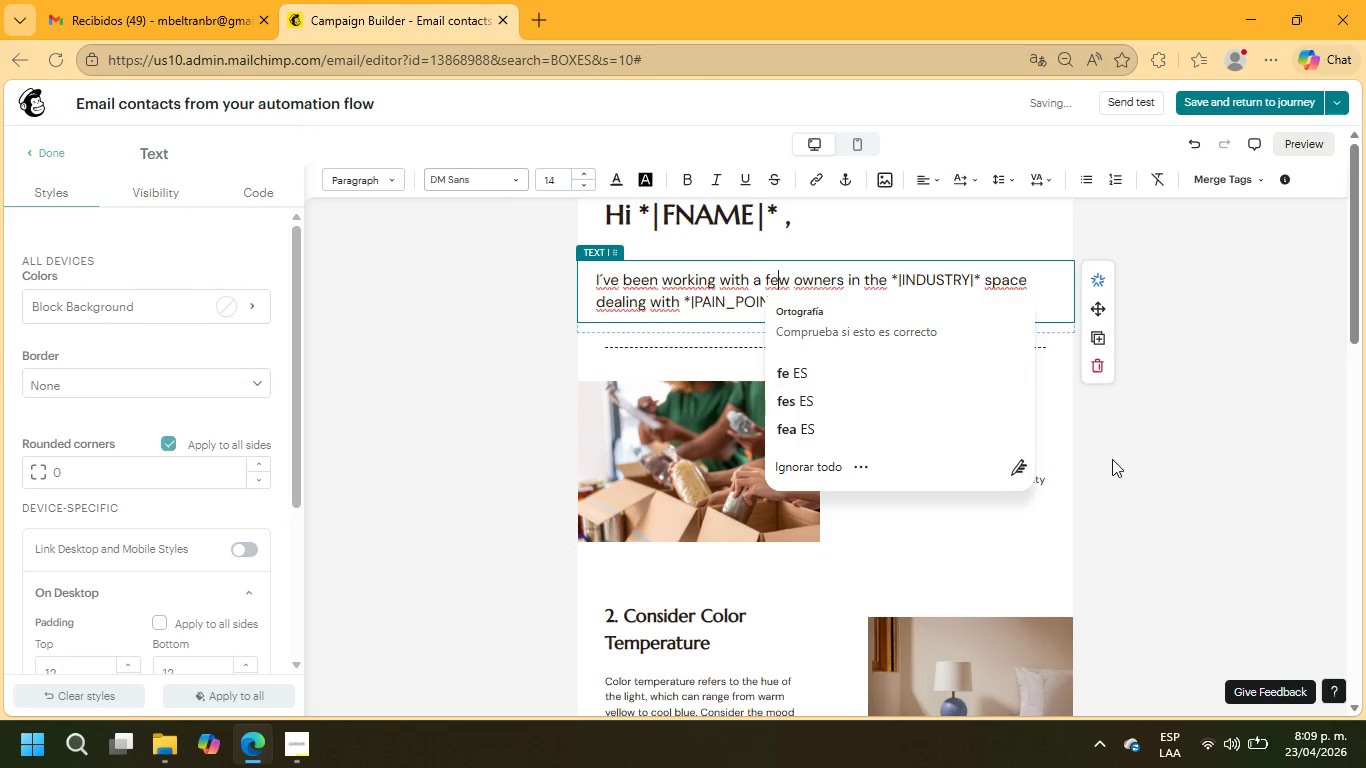 
left_click([1064, 411])
 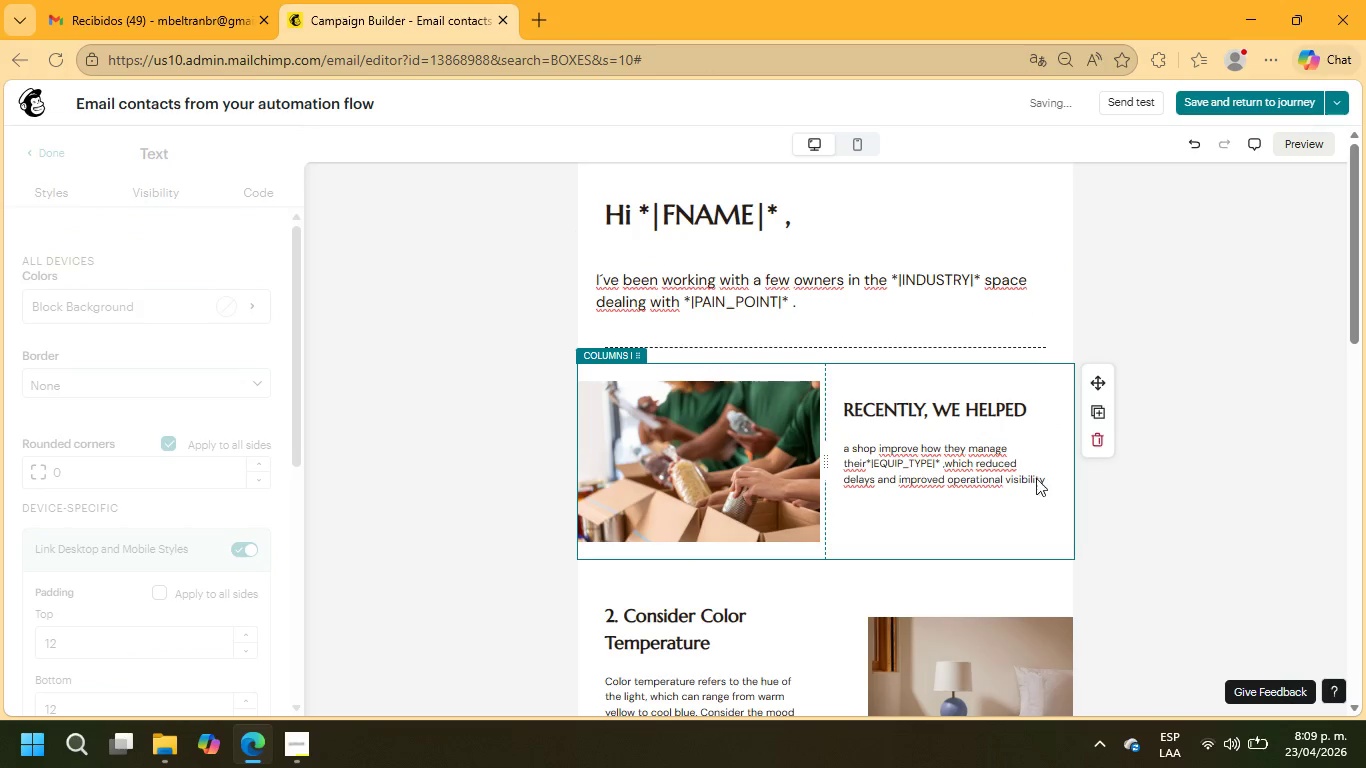 
left_click([1025, 482])
 